 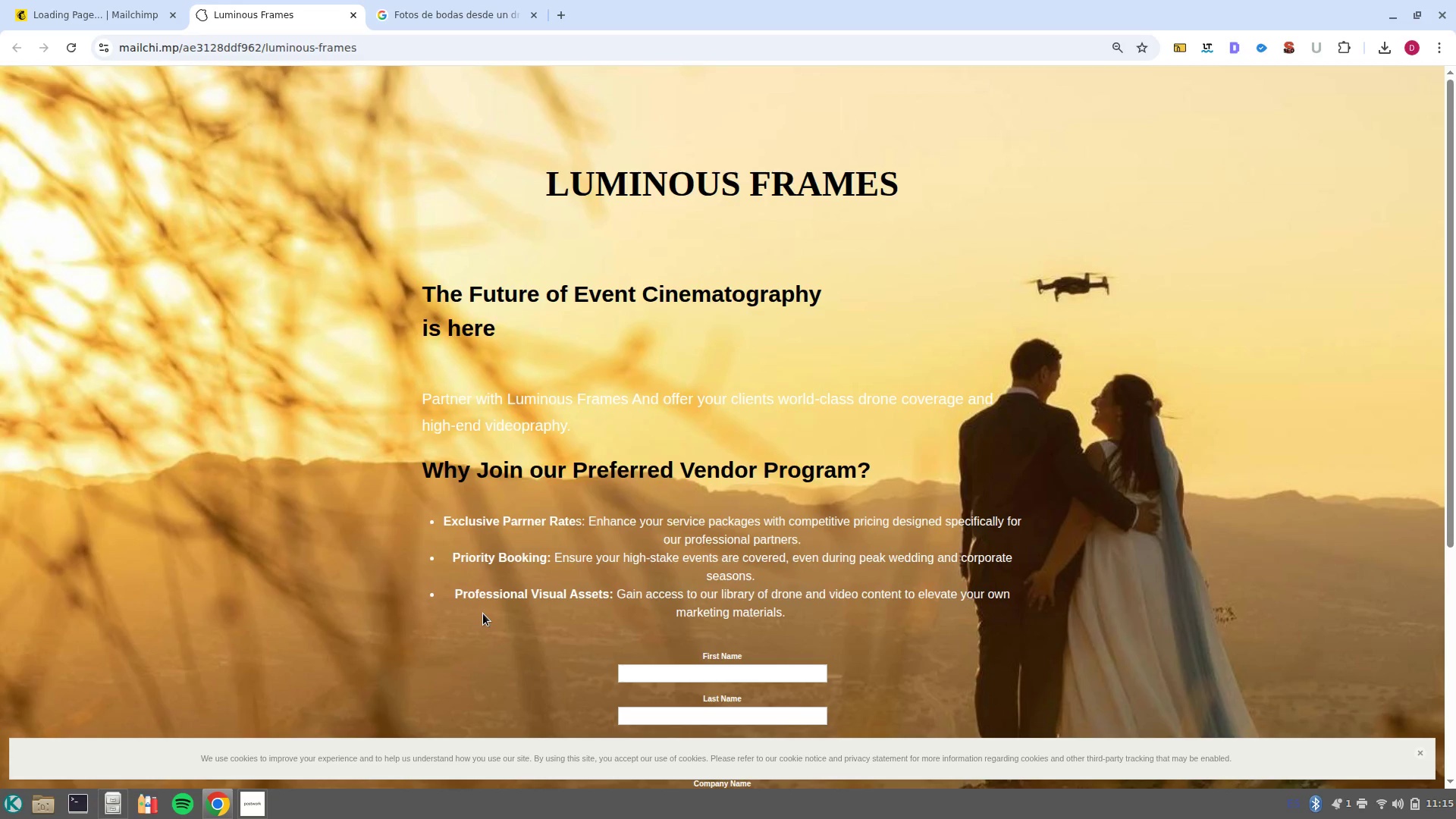 
scroll: coordinate [483, 613], scroll_direction: down, amount: 2.0
 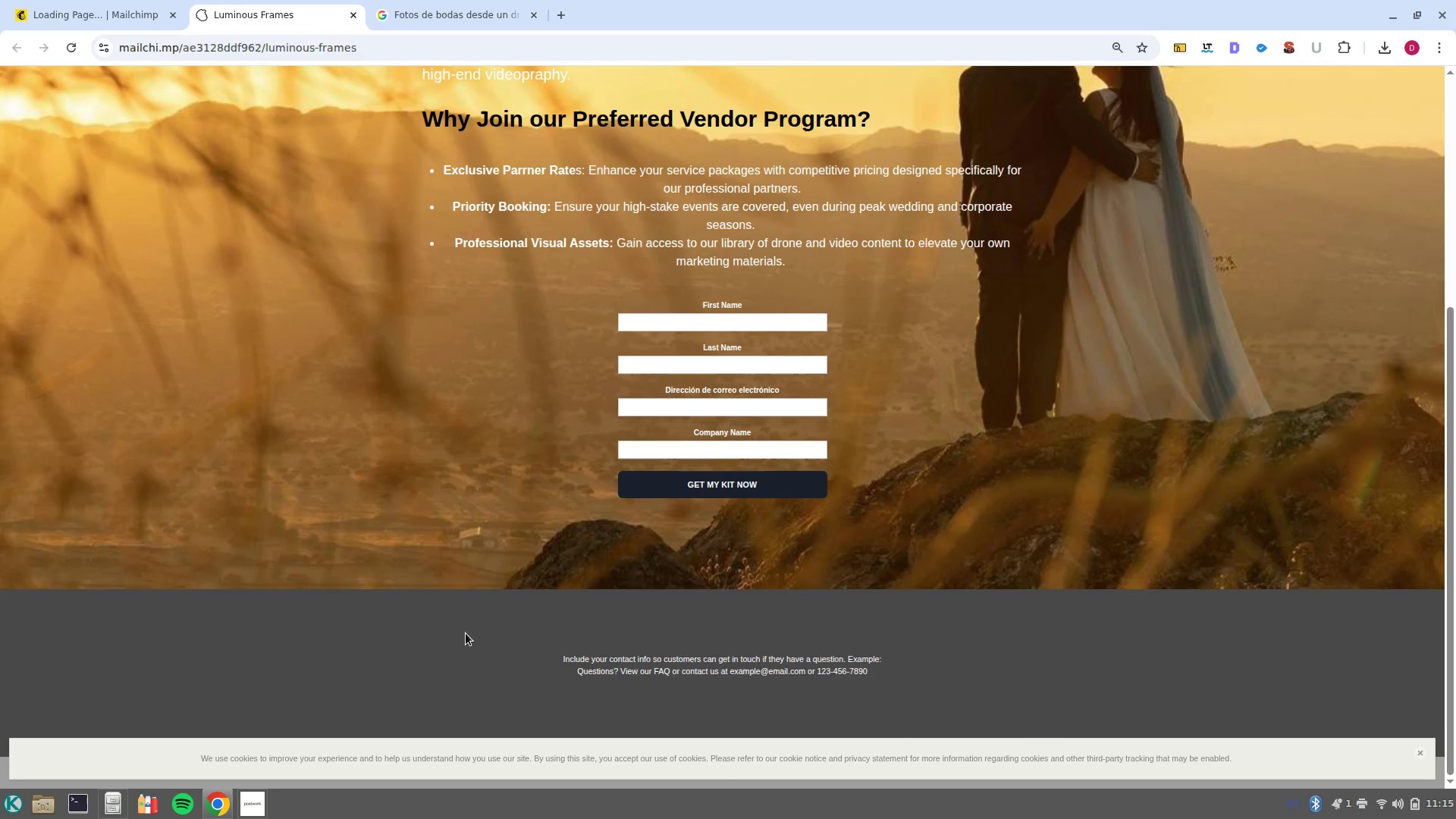 
scroll: coordinate [460, 603], scroll_direction: up, amount: 10.0
 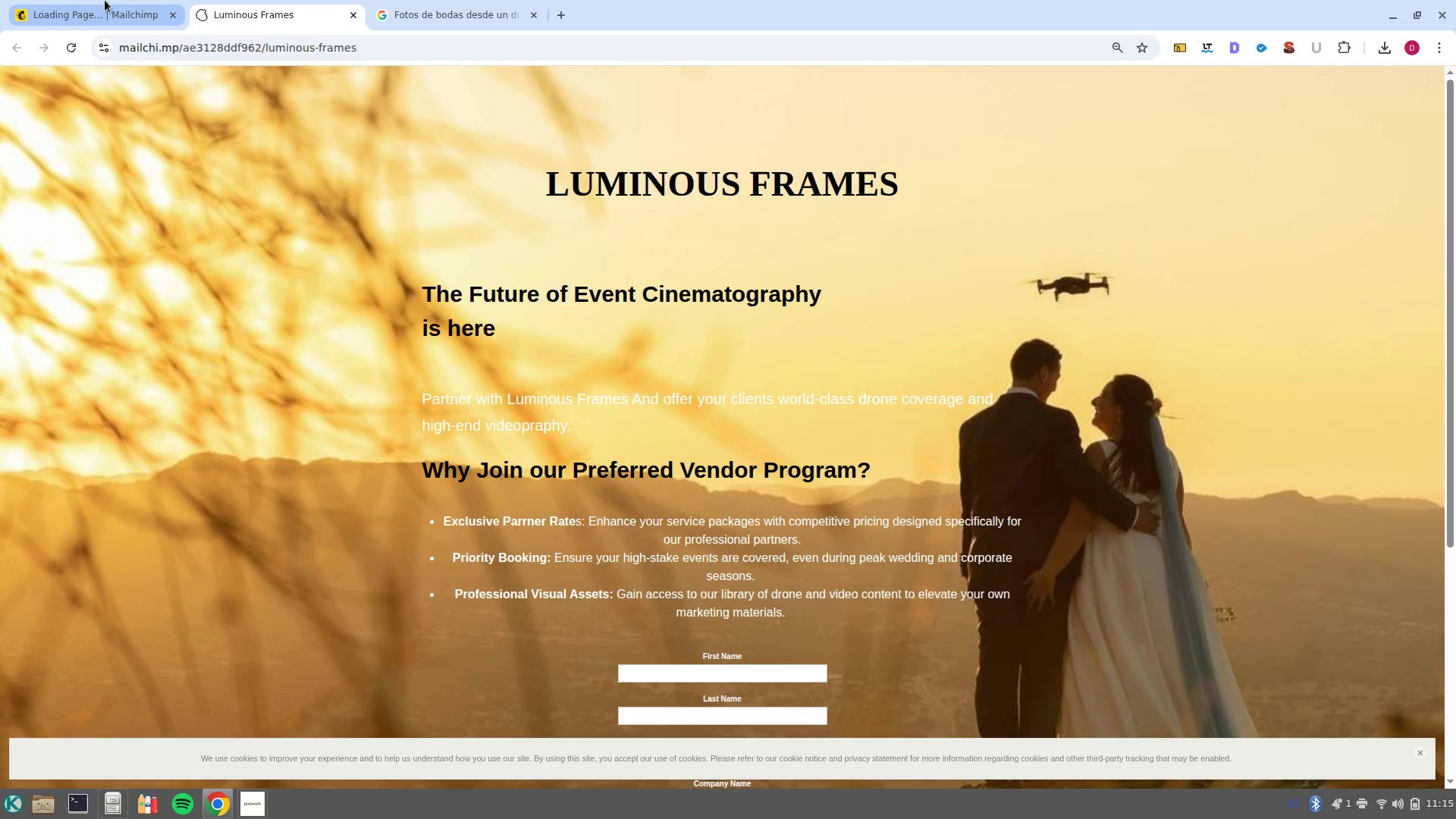 
left_click([105, 0])
 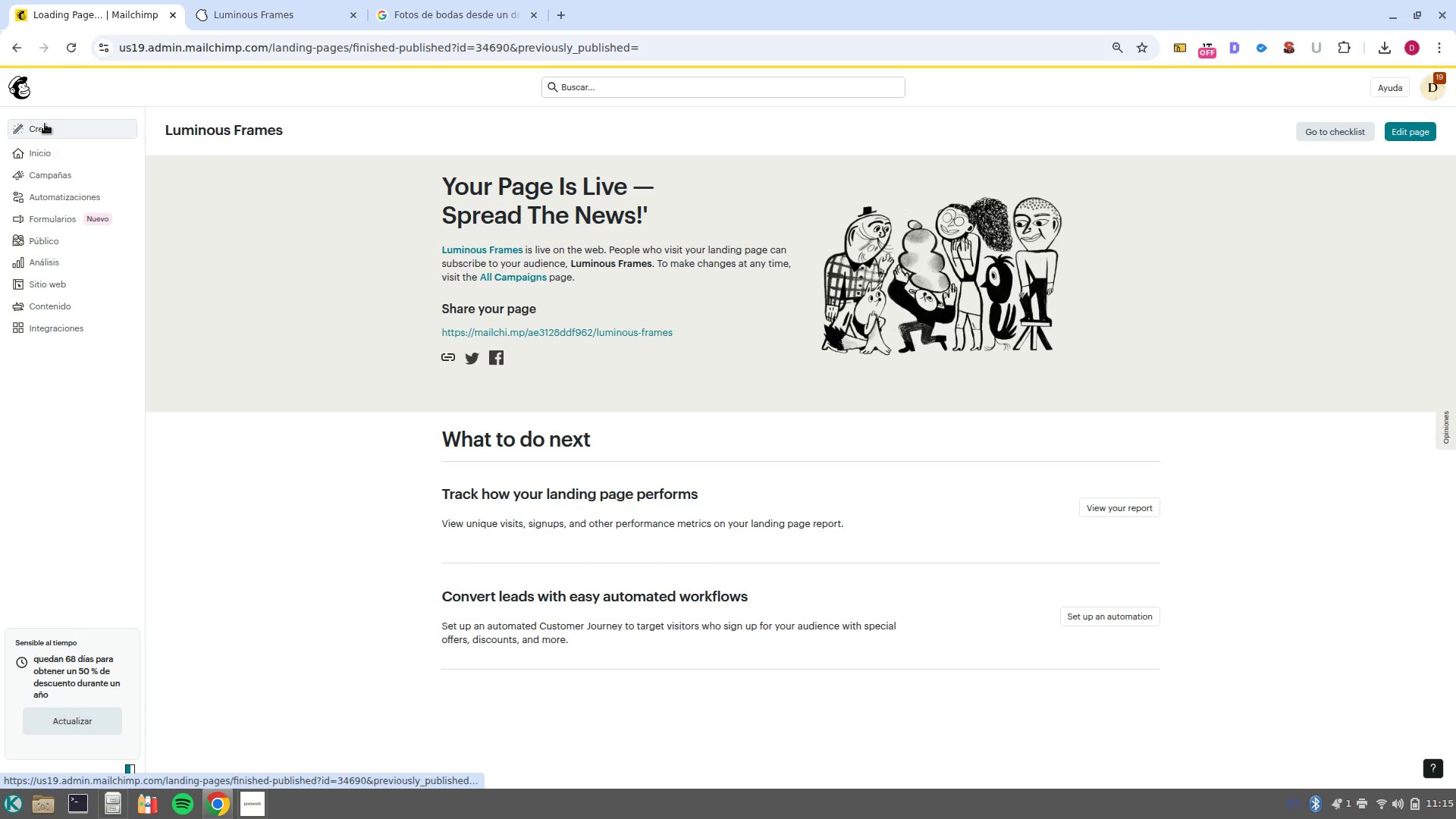 
left_click([57, 131])
 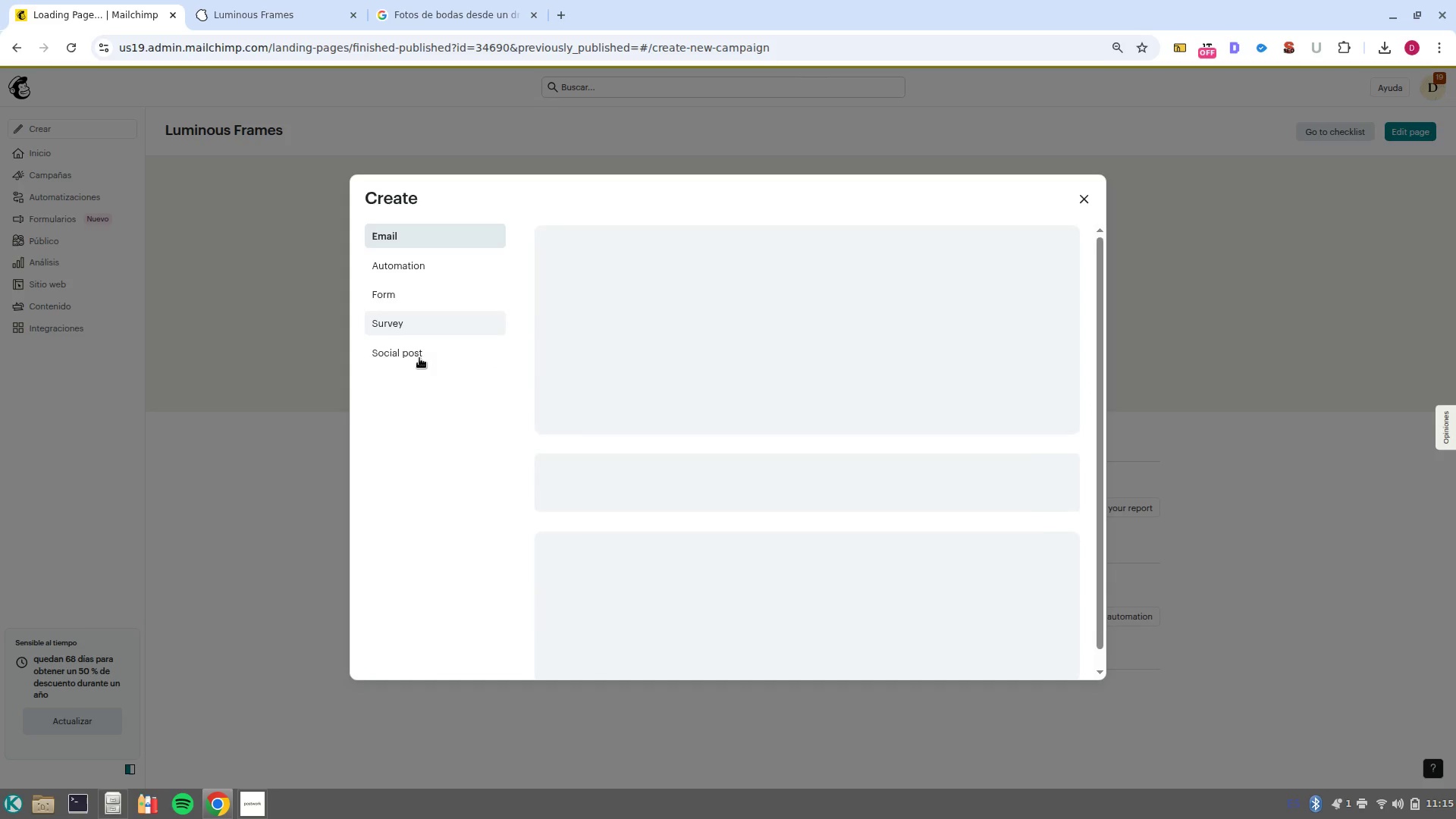 
left_click([425, 361])
 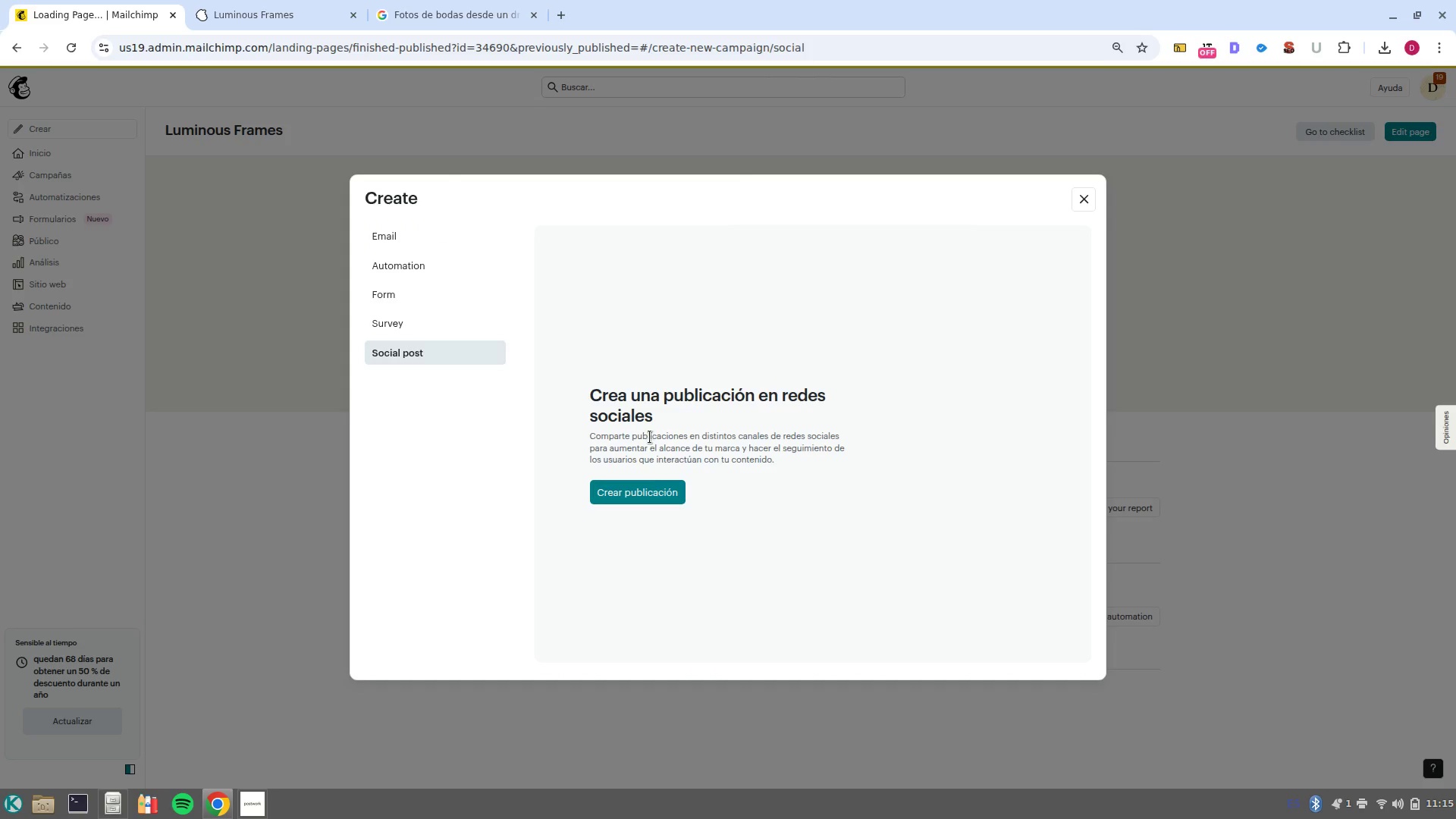 
left_click([650, 484])
 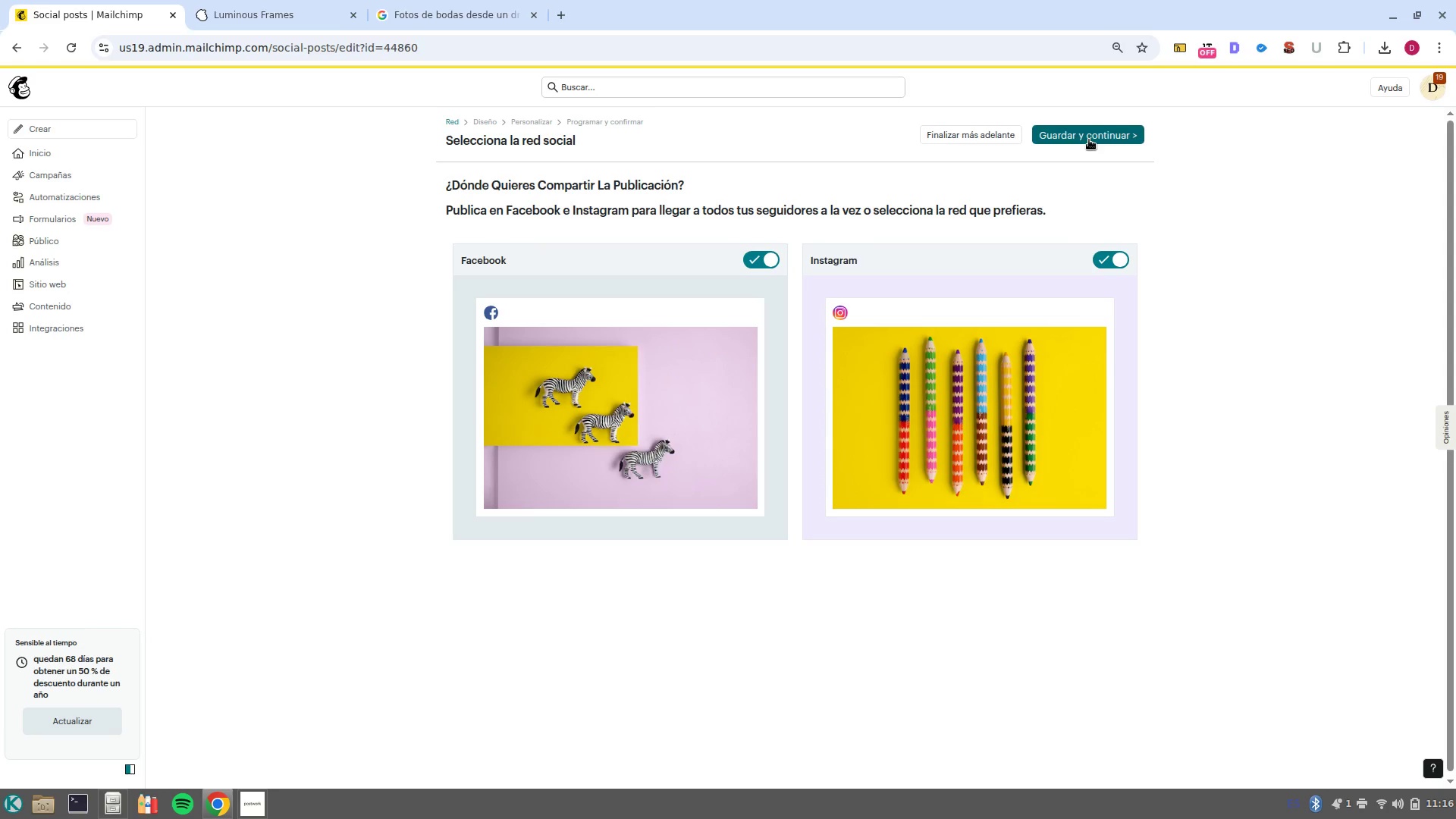 
wait(23.21)
 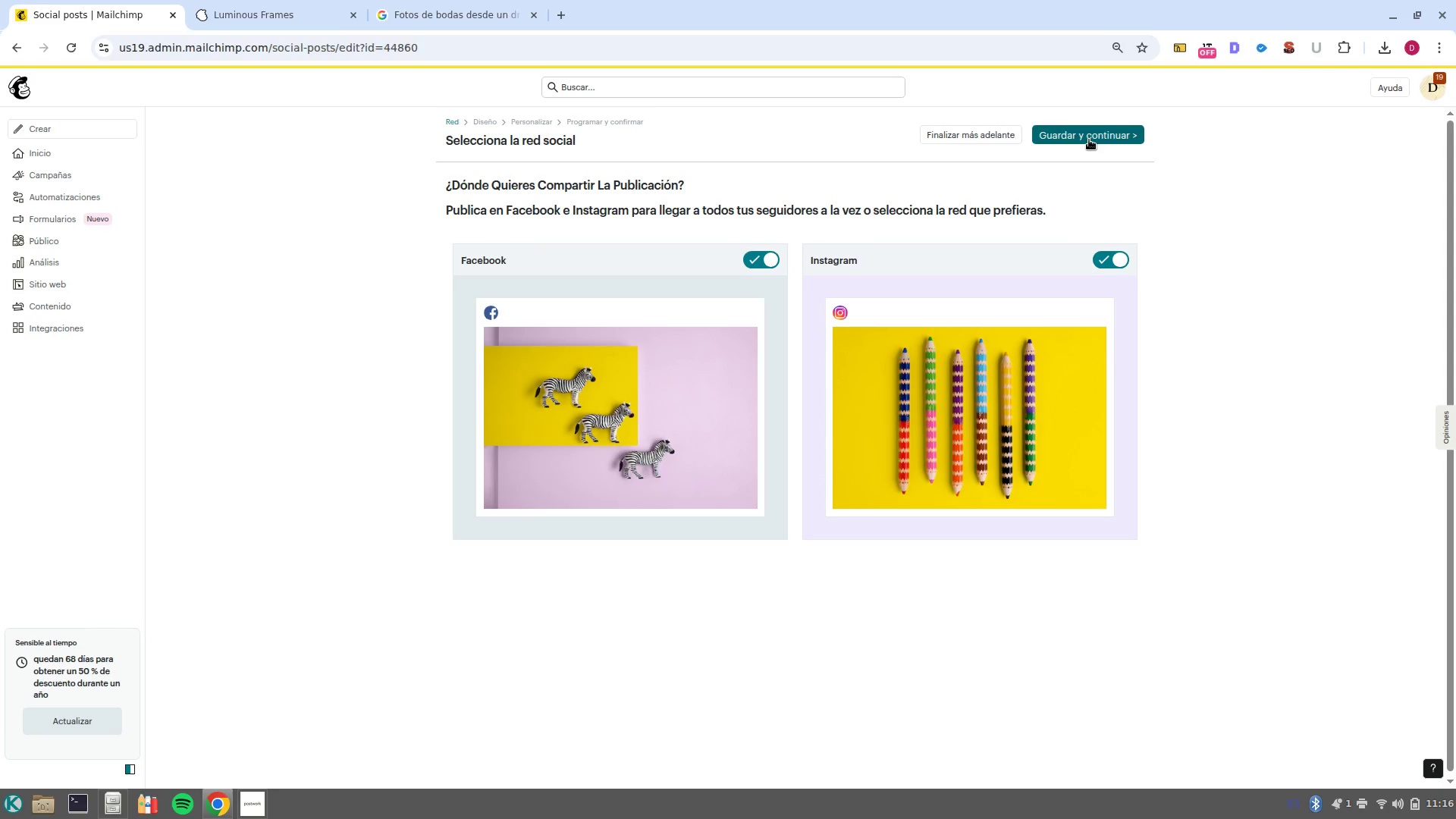 
left_click([1089, 140])
 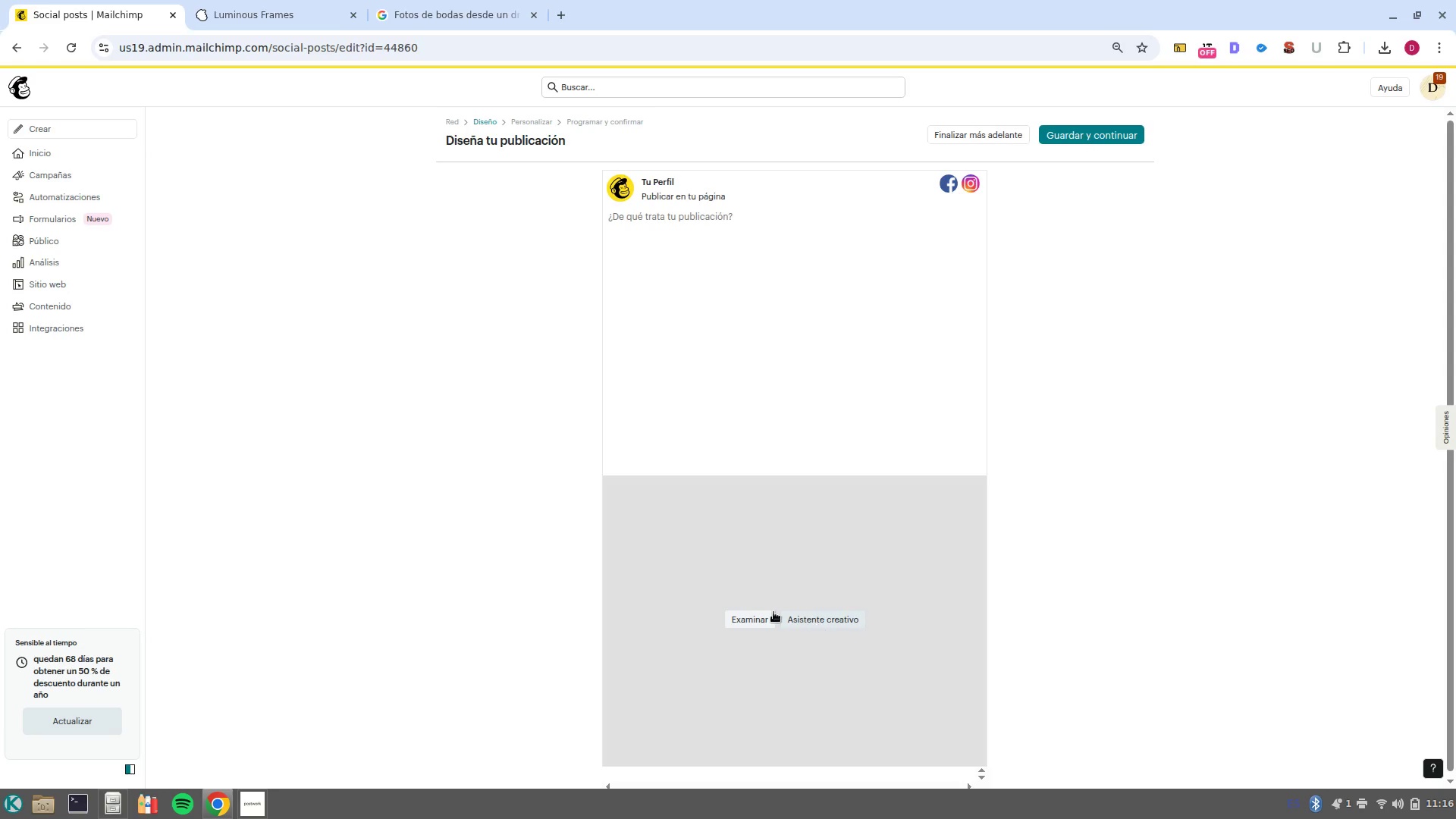 
left_click([759, 620])
 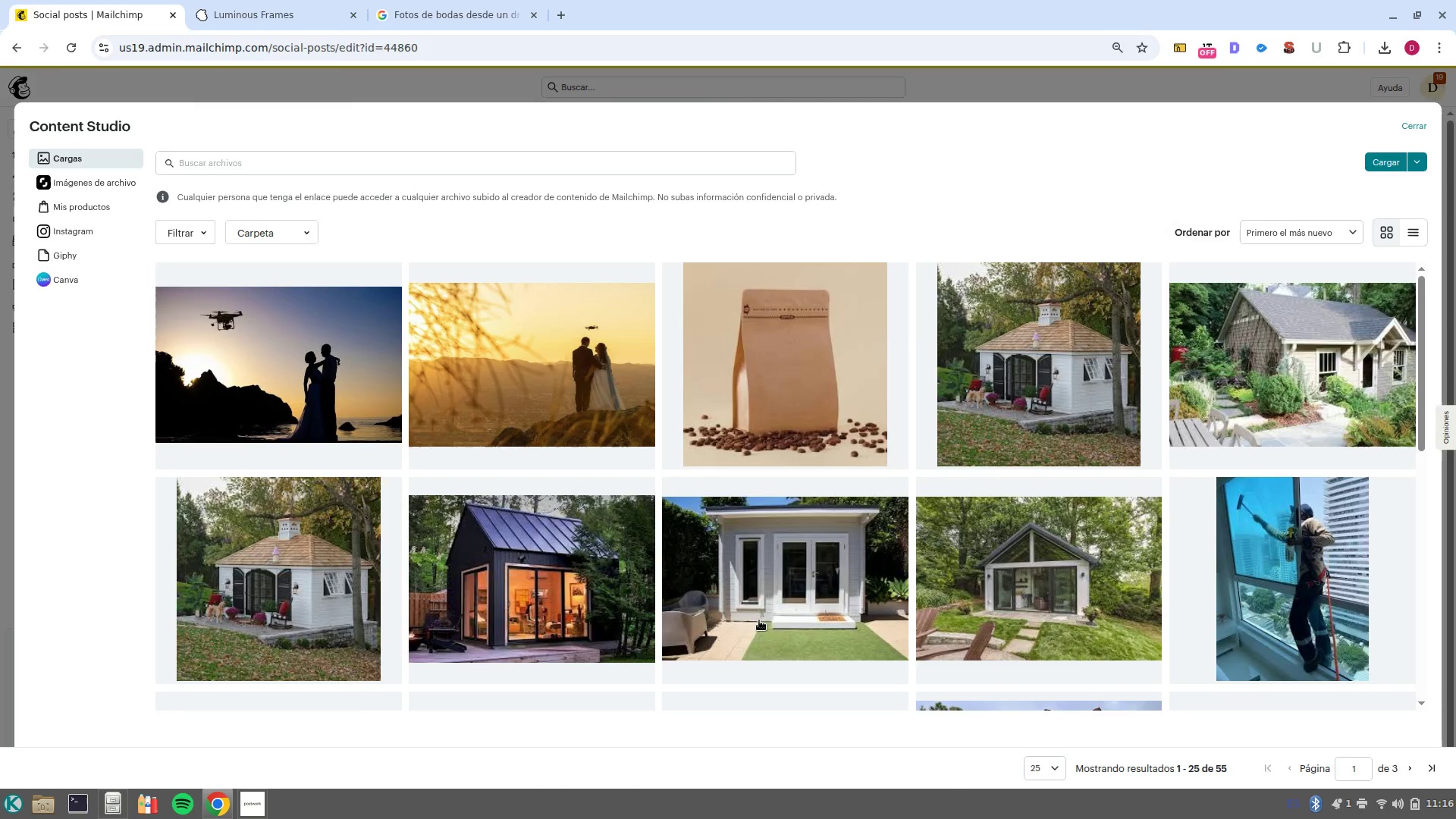 
left_click([344, 403])
 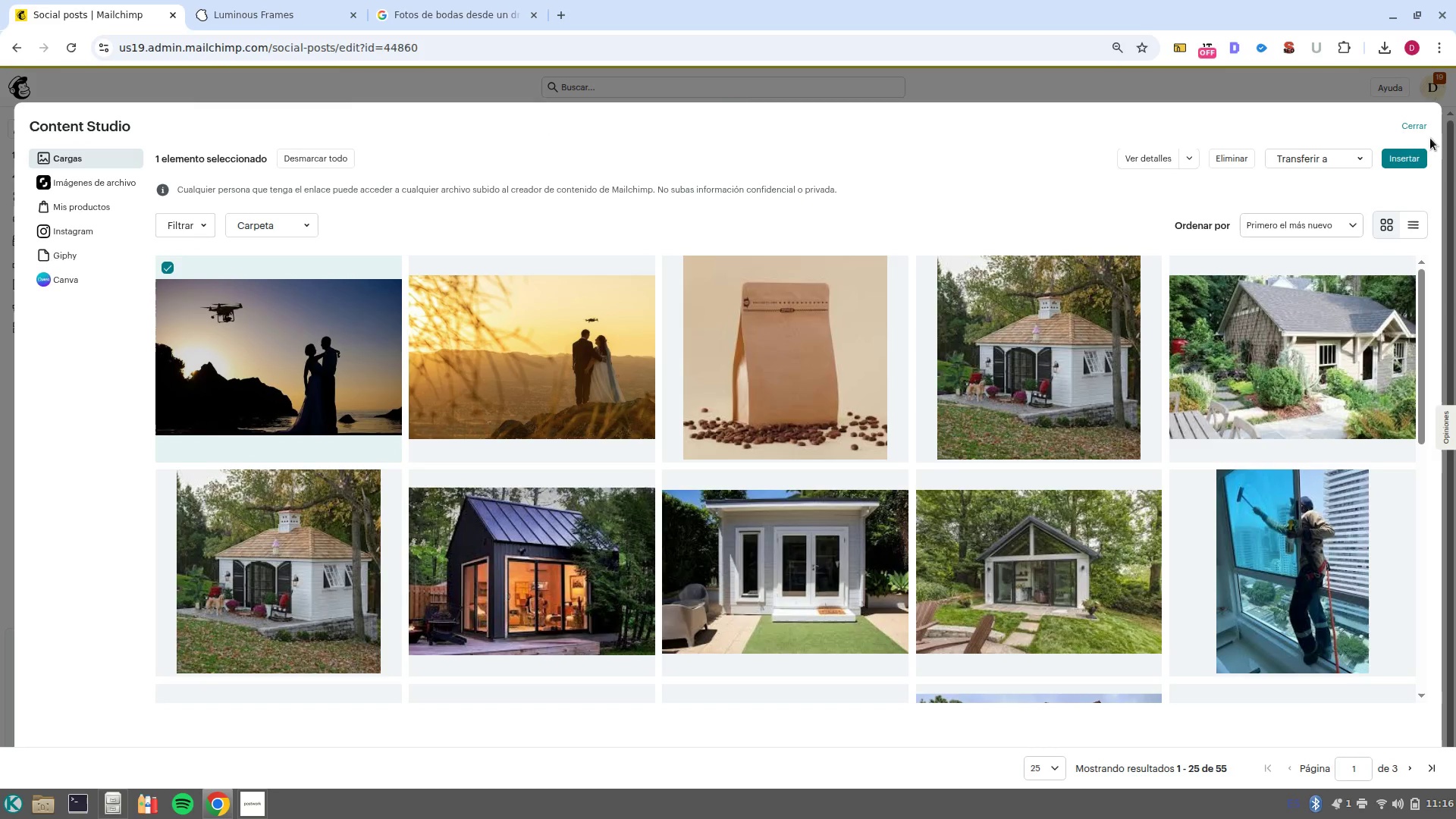 
left_click([1410, 160])
 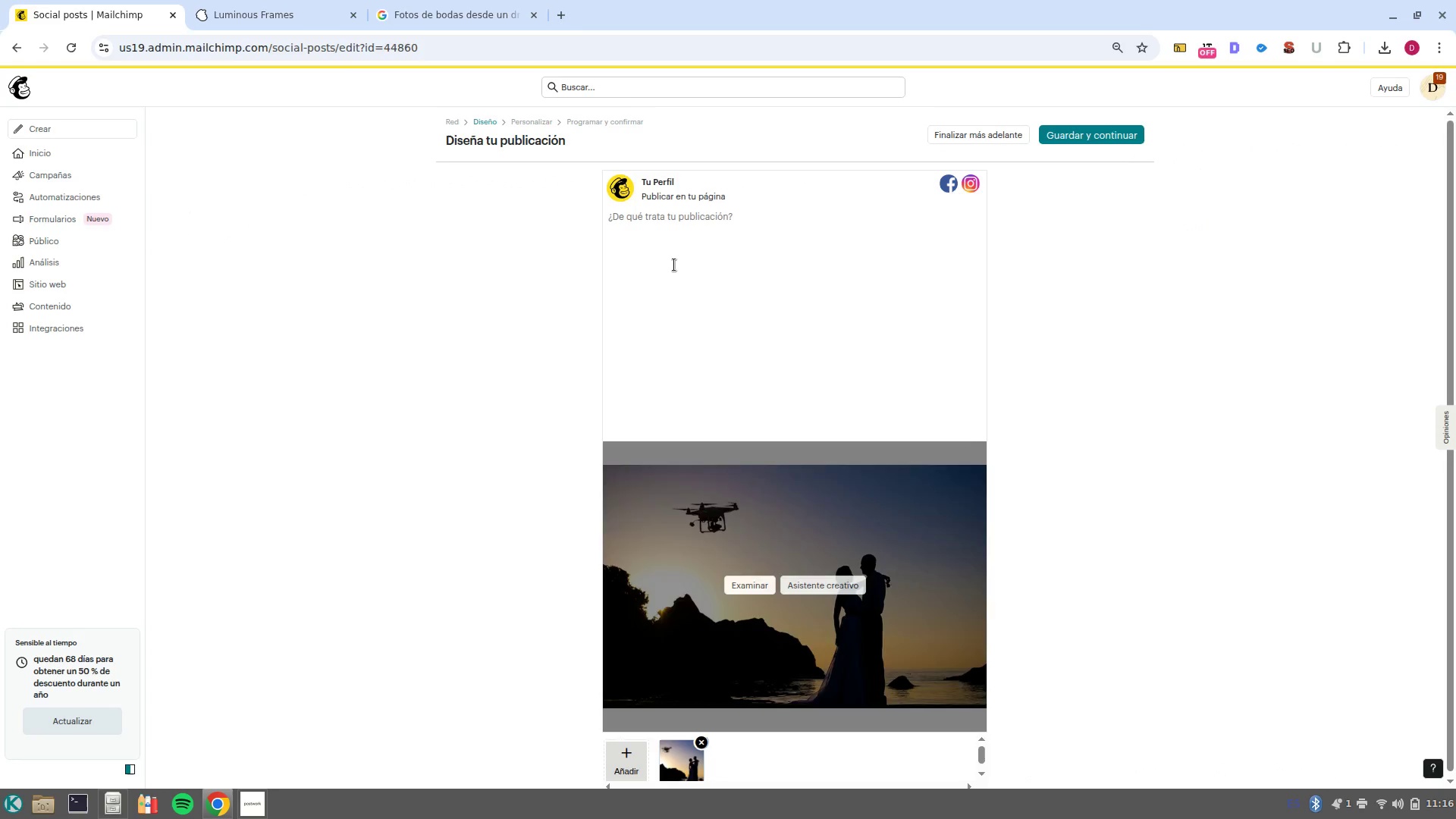 
left_click([714, 223])
 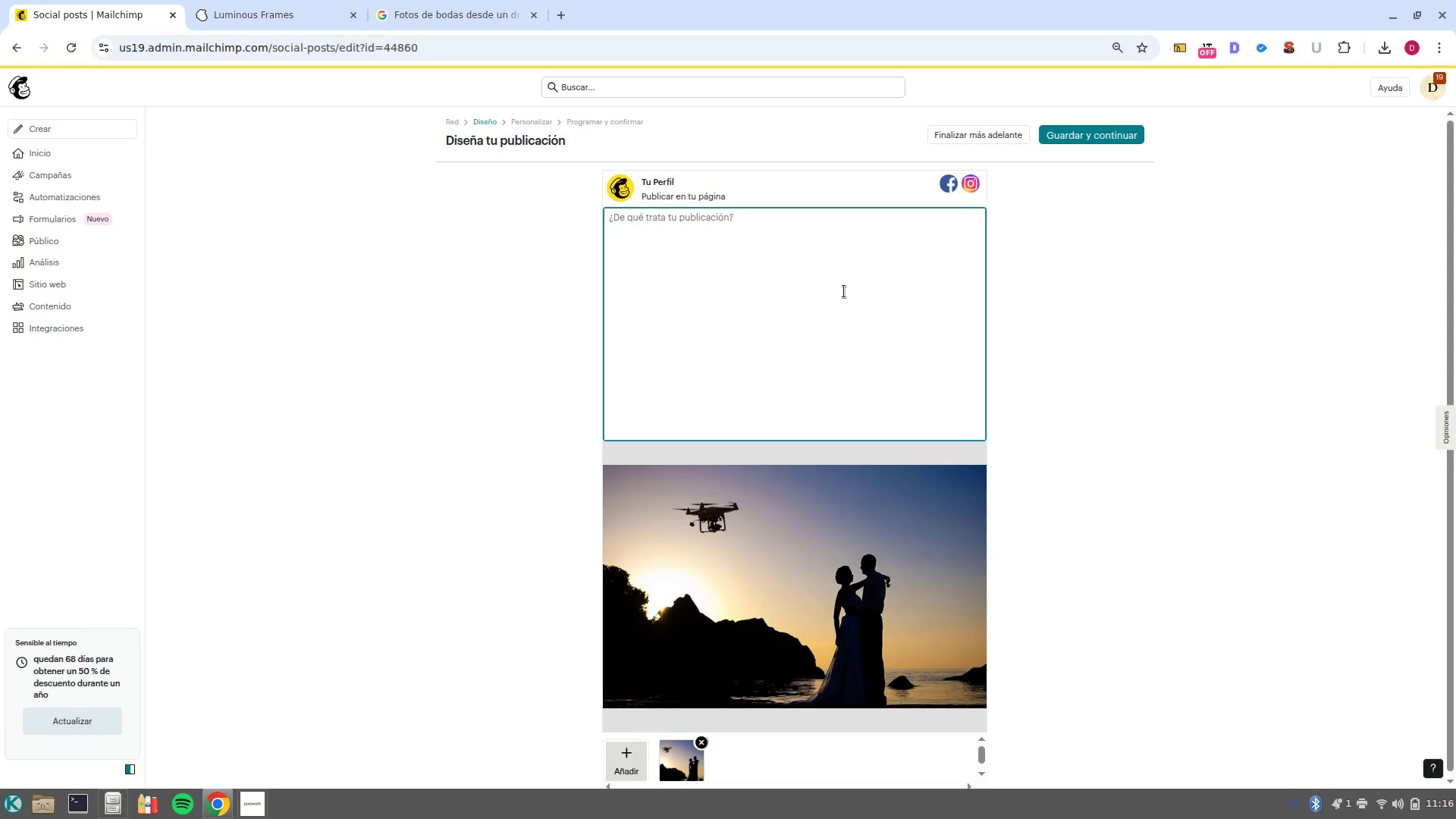 
type(Elevate your events with Luminous Frames!)
 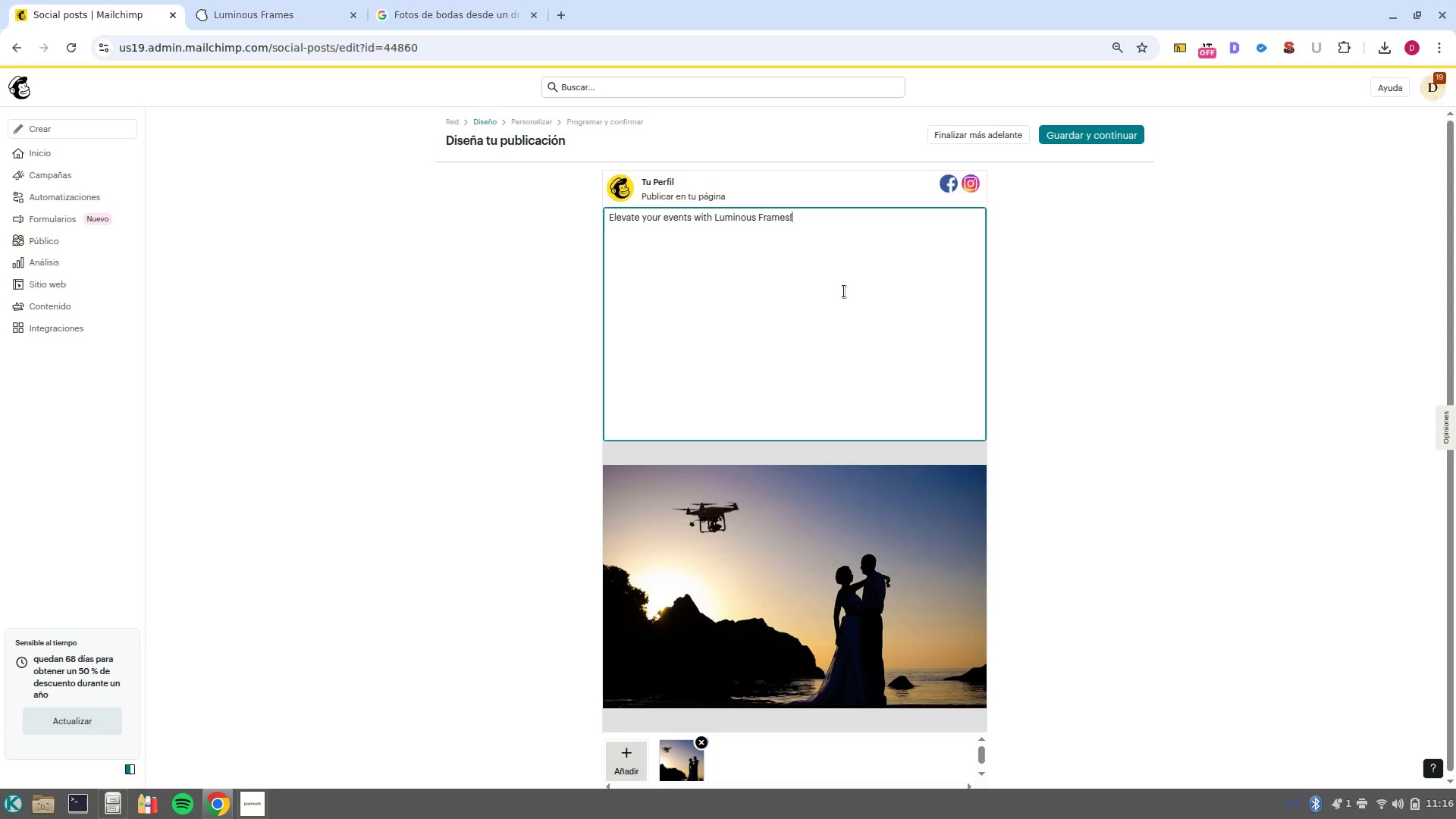 
key(Enter)
 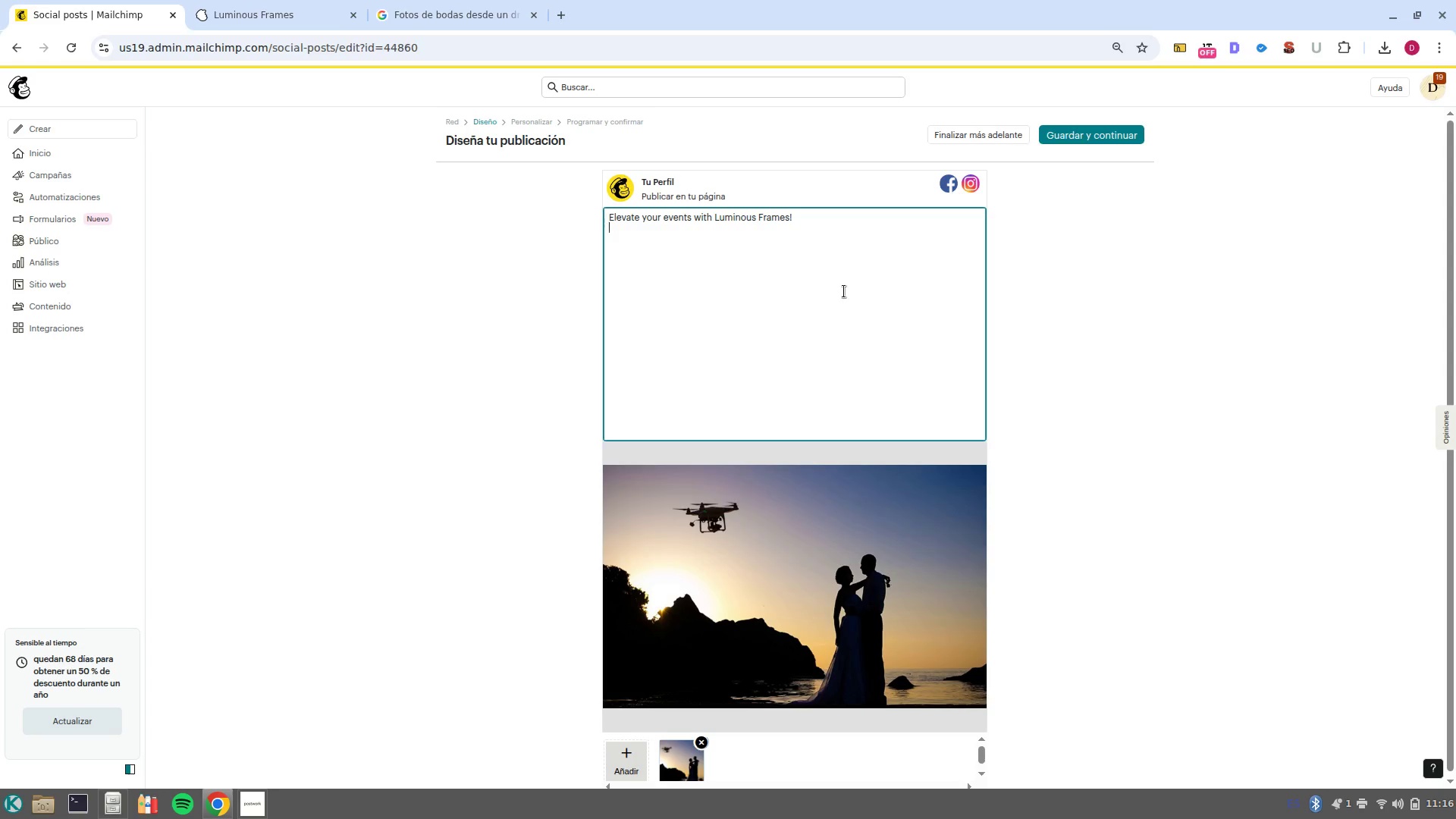 
key(Enter)
 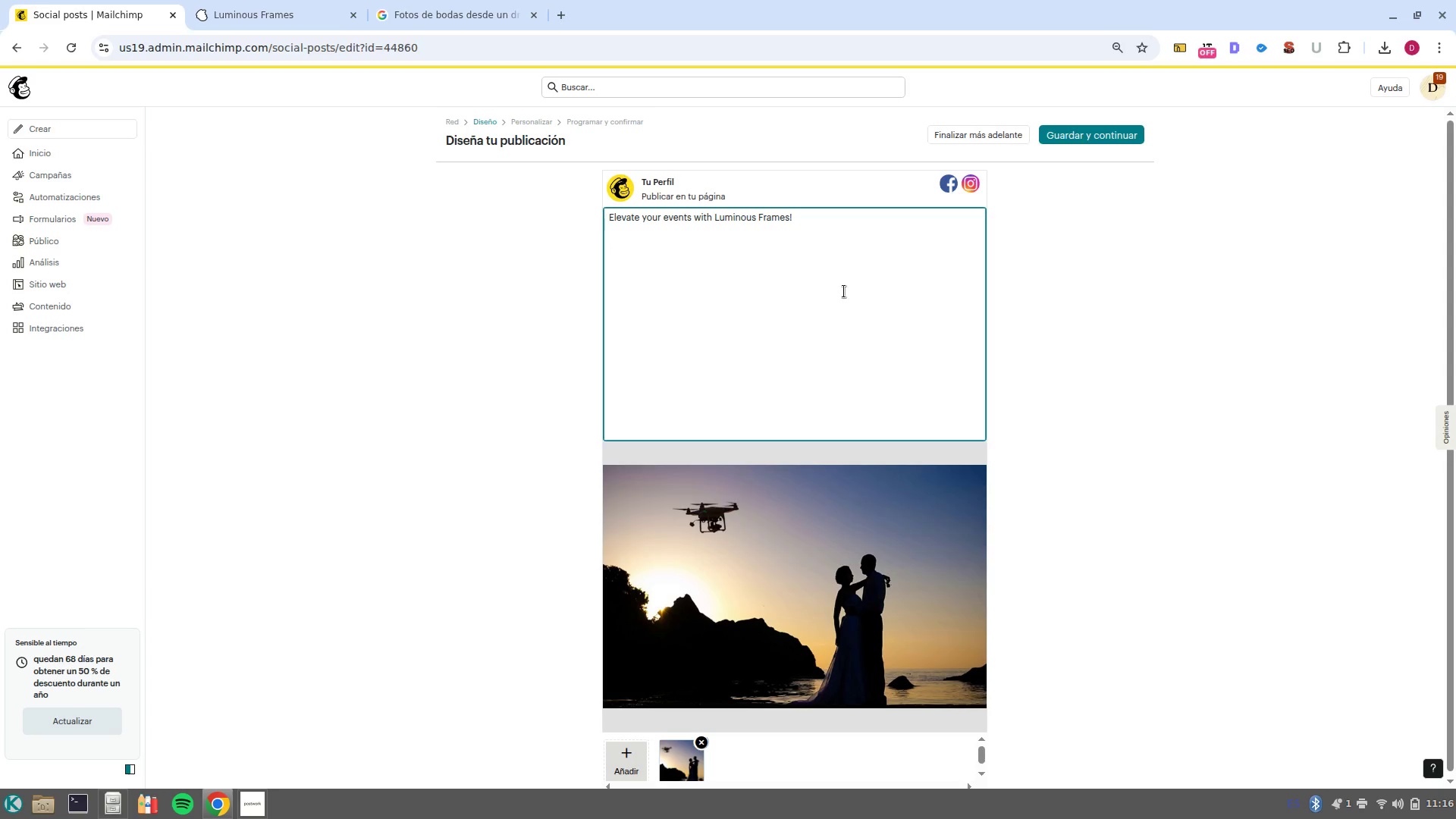 
type(We are officially launching our -preferred Vendor- program for event plane)
key(Backspace)
type(ners and coordinators. HGe)
key(Backspace)
key(Backspace)
key(Backspace)
type(Get exclusive access to priority drone coverage, professional cinematography, and special partner rates to enhance your client-s experience. )
 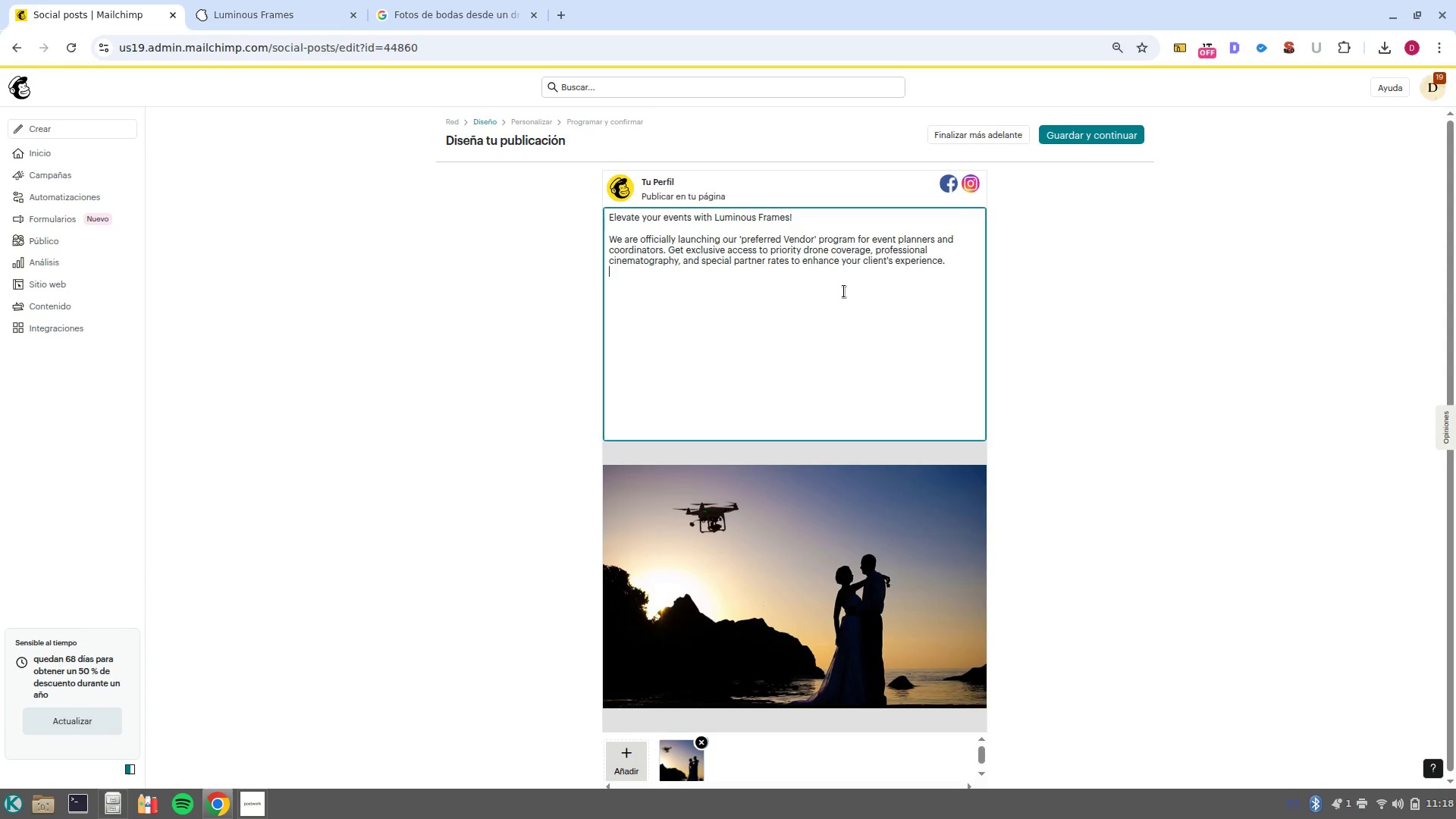 
 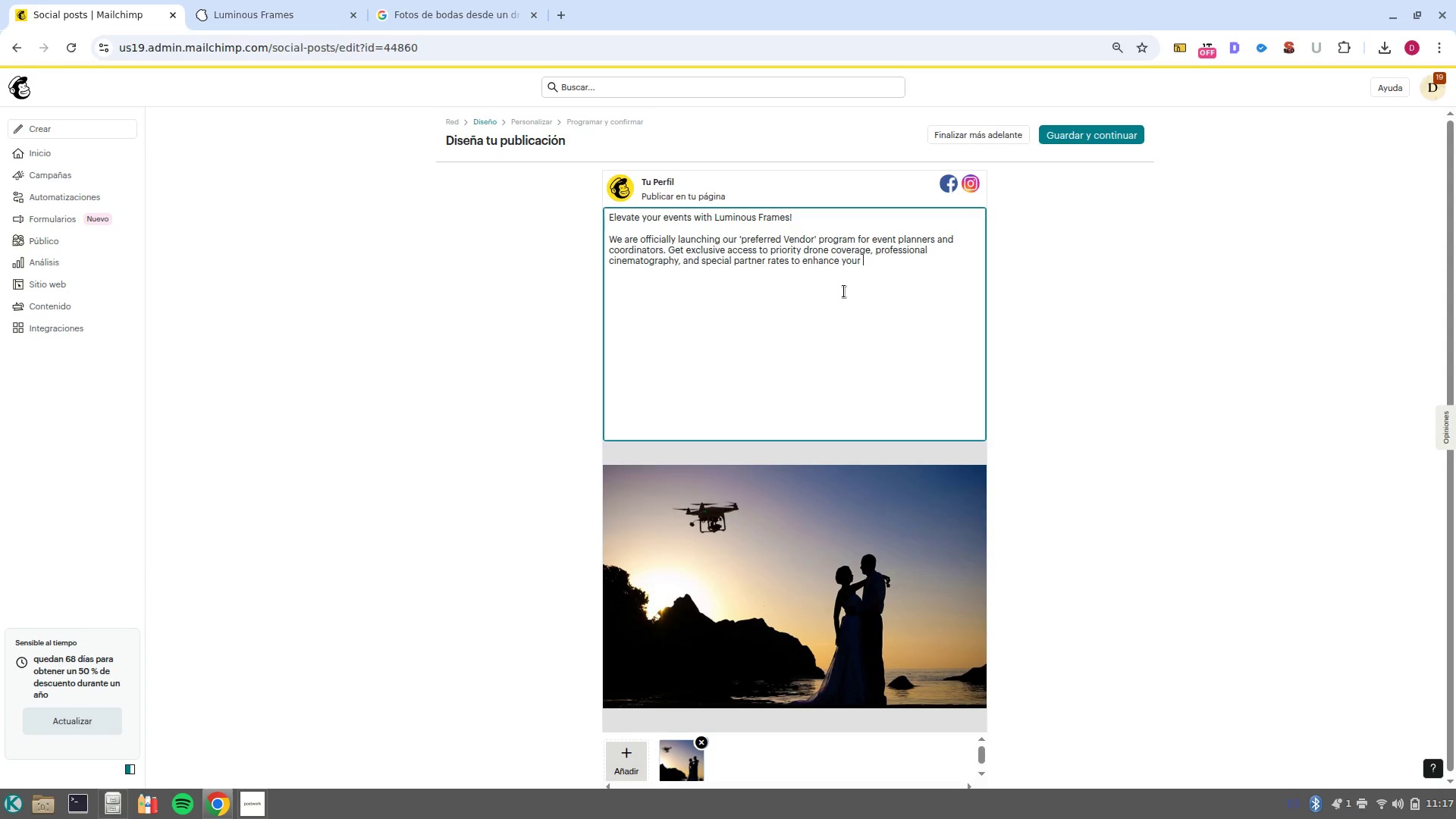 
key(Enter)
 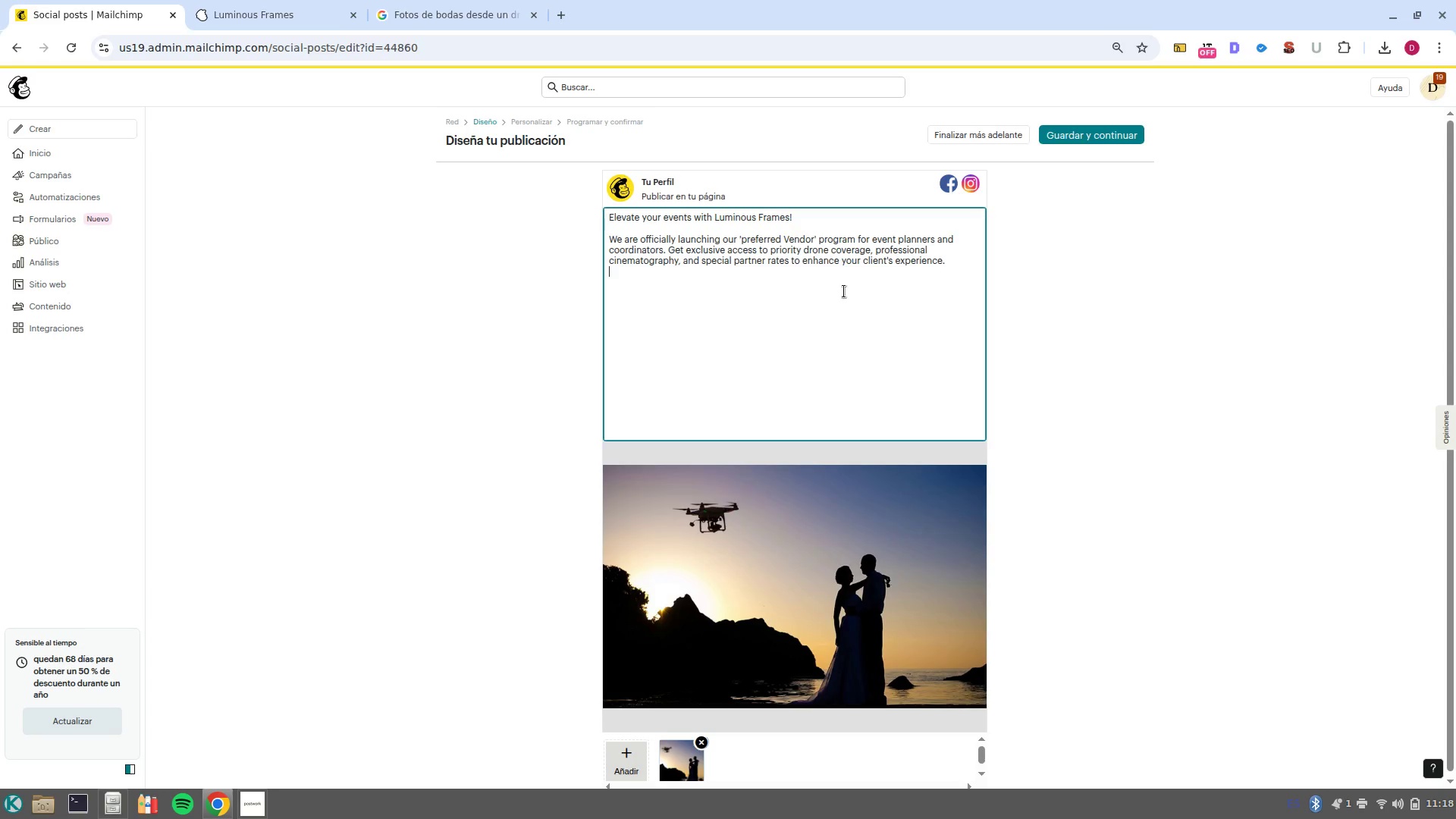 
key(Enter)
 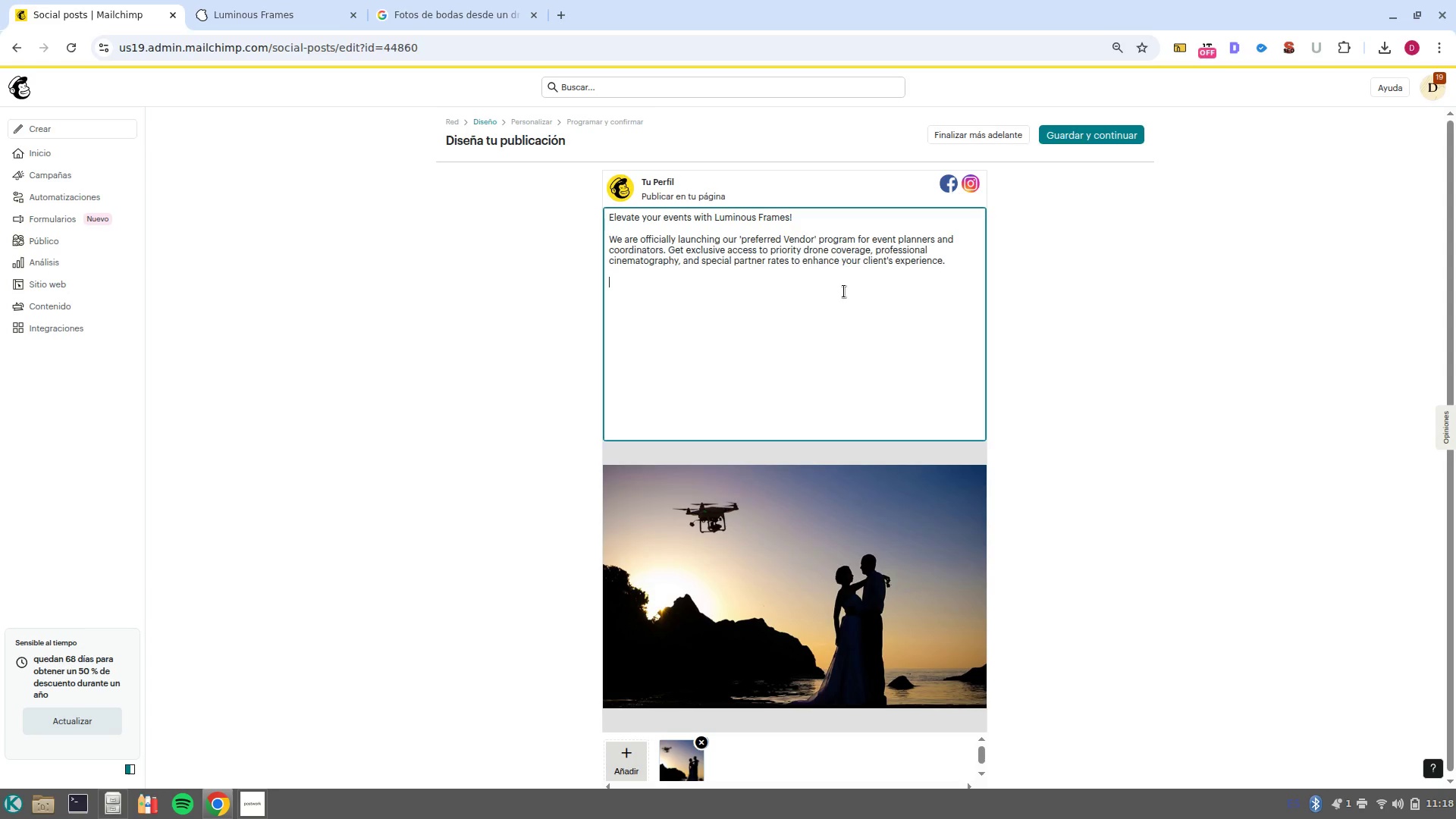 
type(Ready to partner ei)
key(Backspace)
key(Backspace)
type(wt)
key(Backspace)
type(tih us_ )
 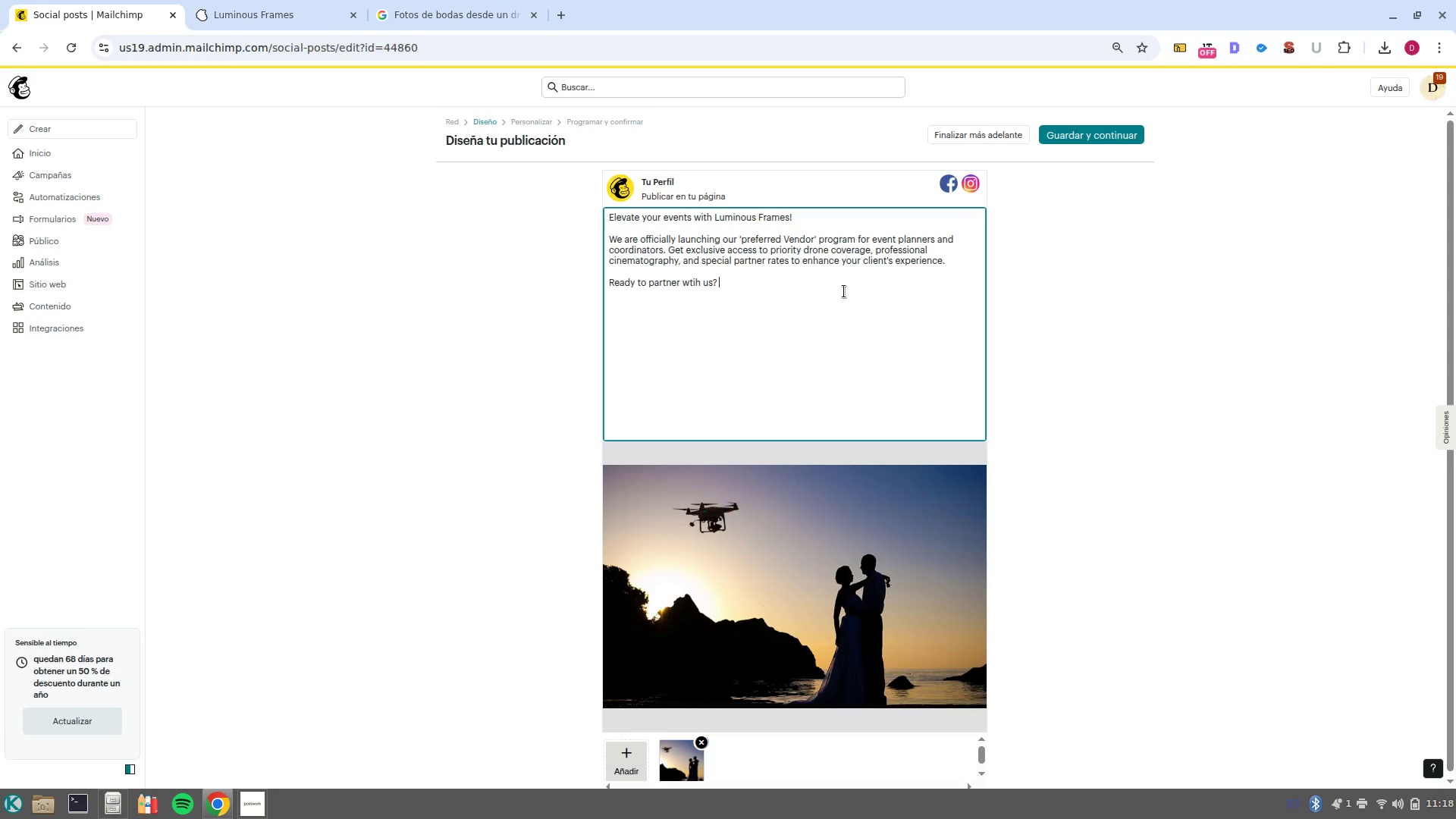 
type(Download your Parnersho)
key(Backspace)
type(ip Kit )
 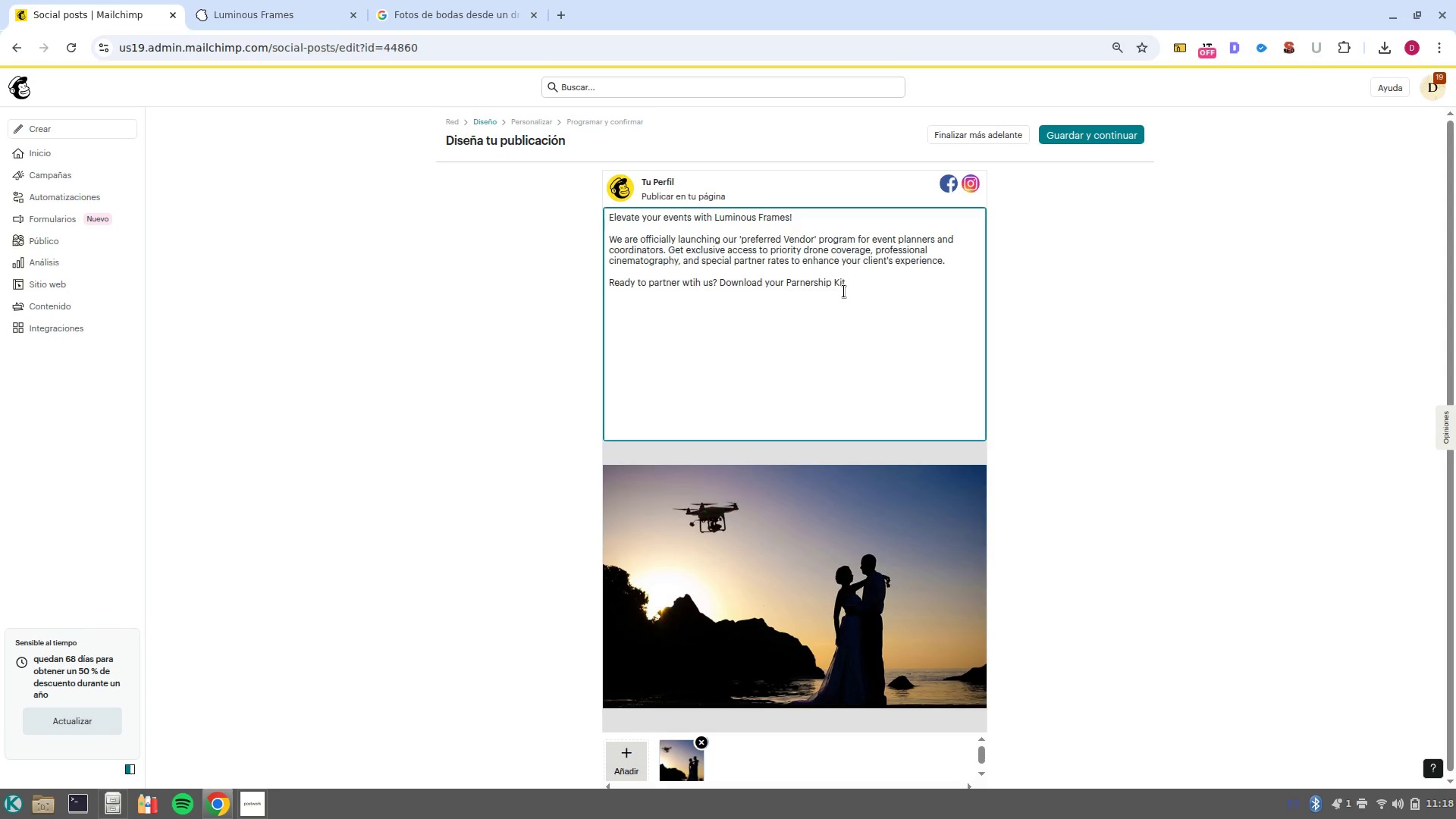 
key(Control+V)
 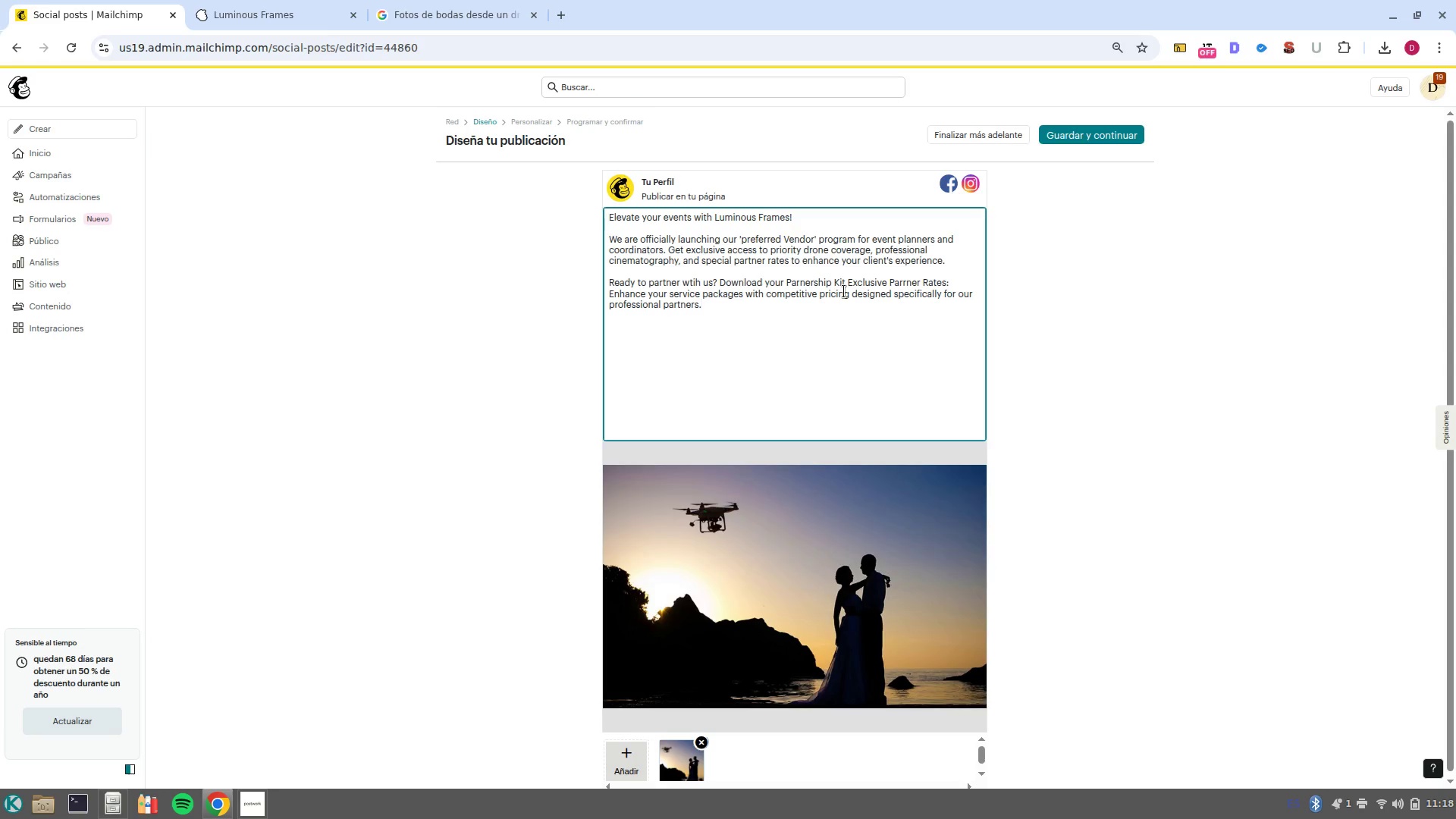 
key(Control+Z)
 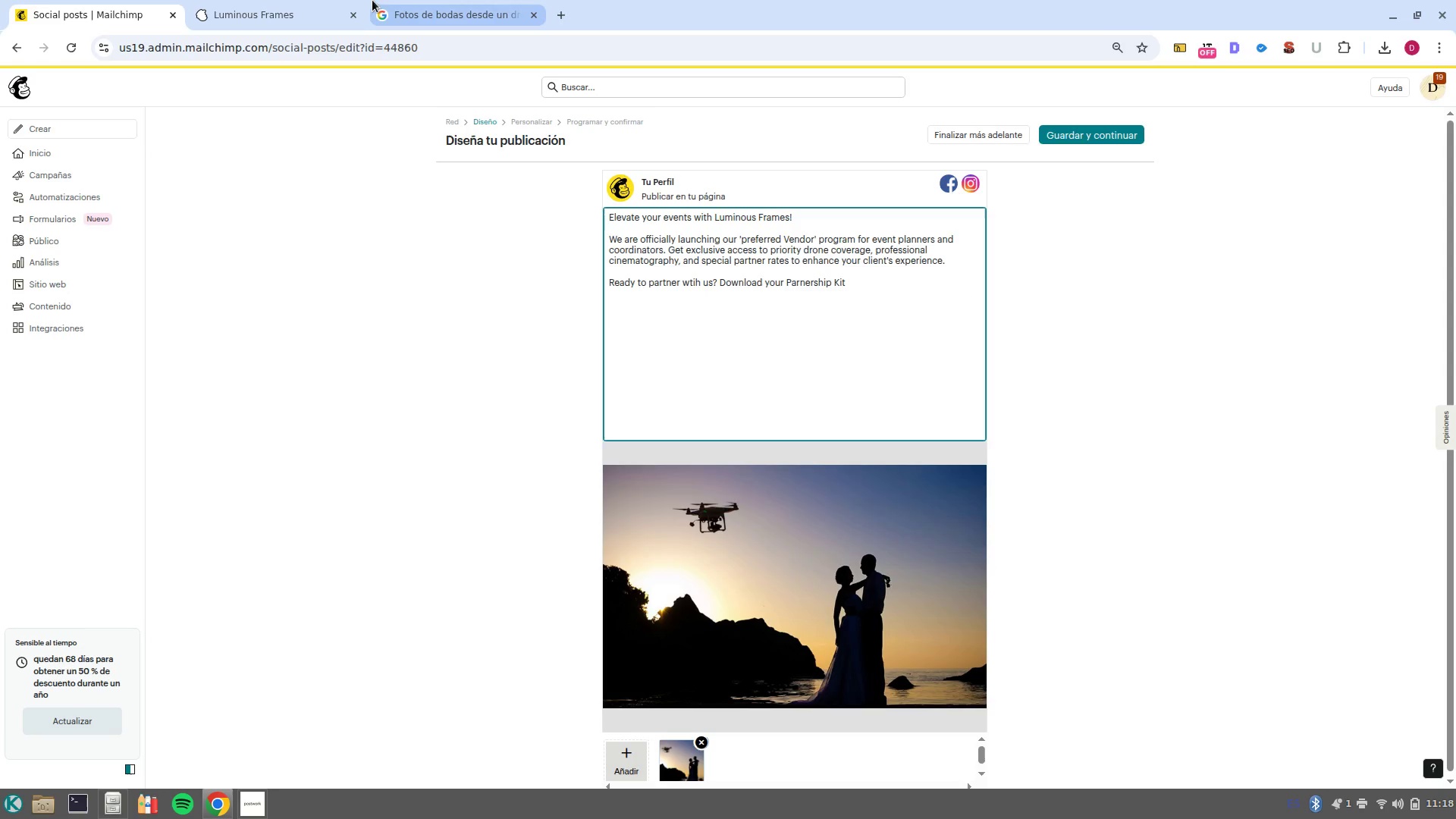 
left_click([259, 1])
 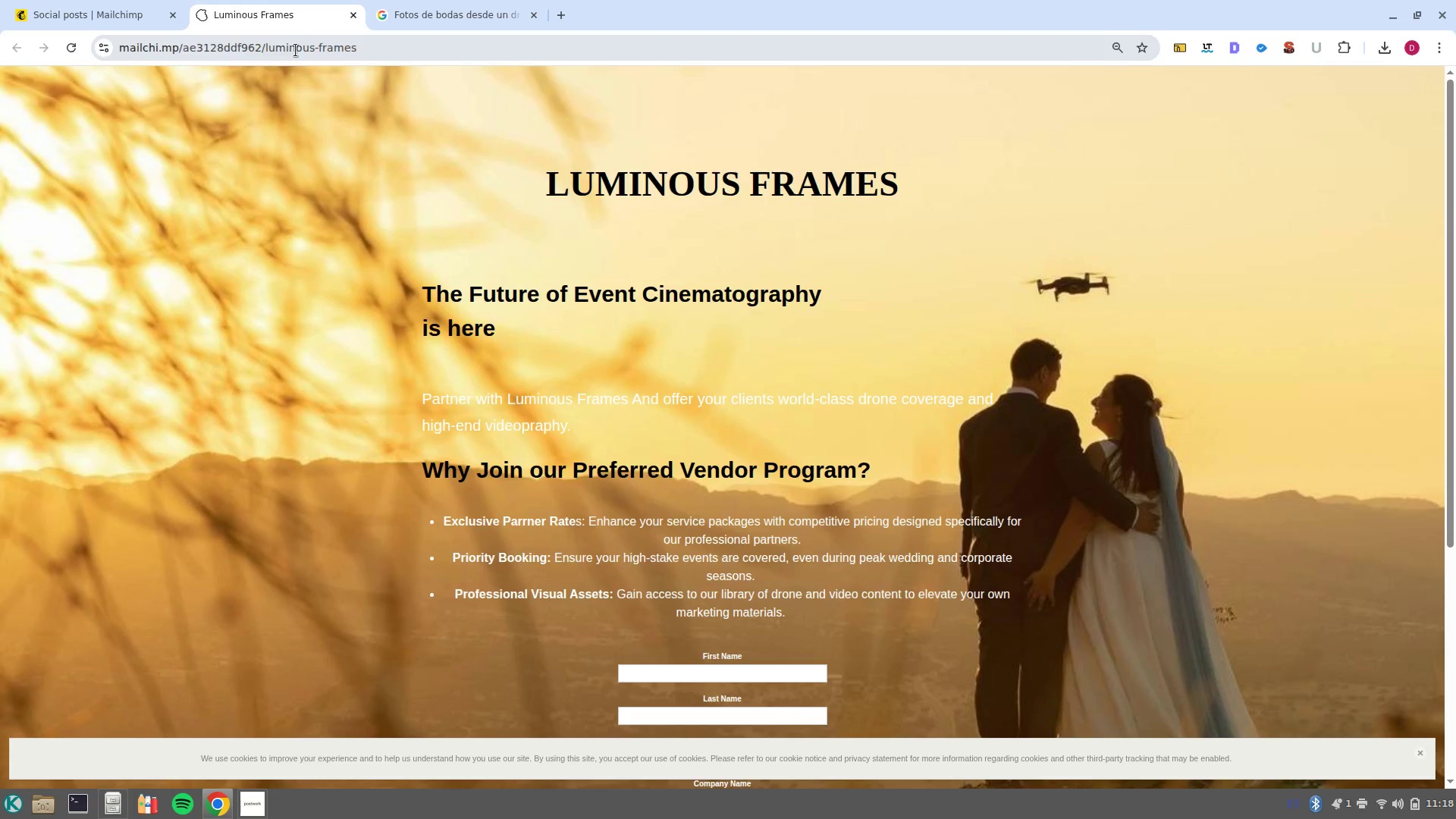 
double_click([296, 50])
 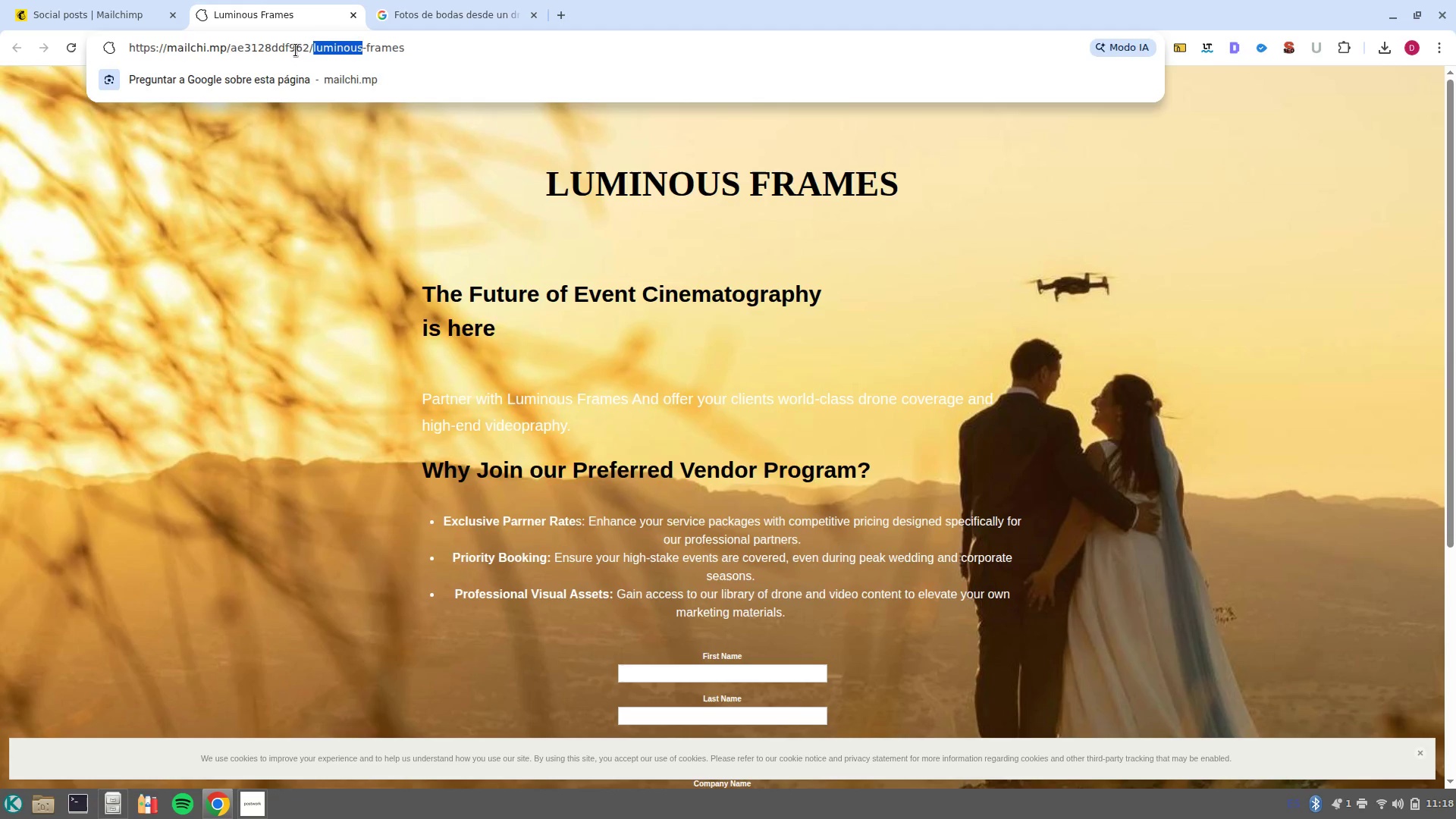 
left_click([296, 50])
 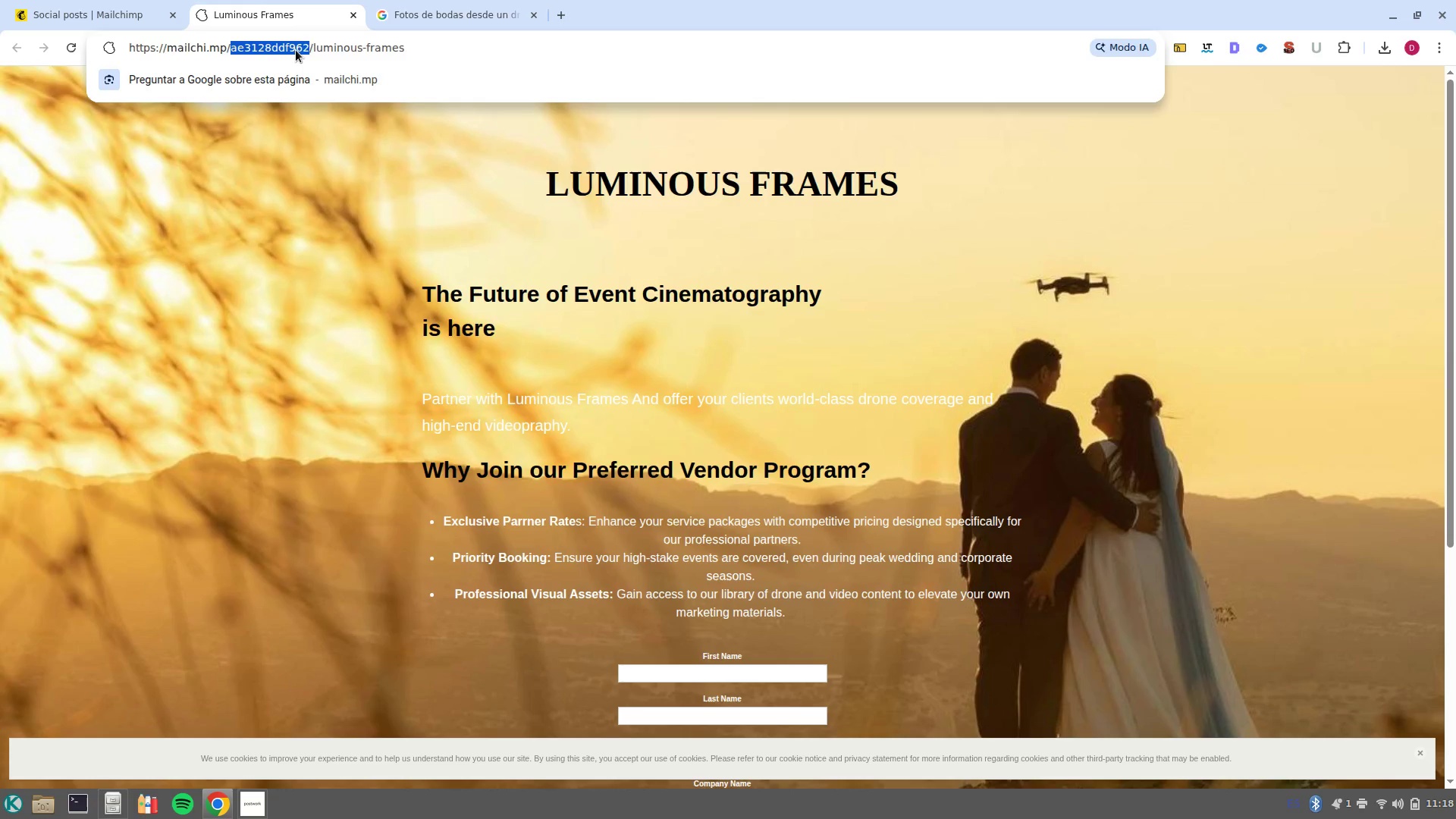 
left_click([296, 50])
 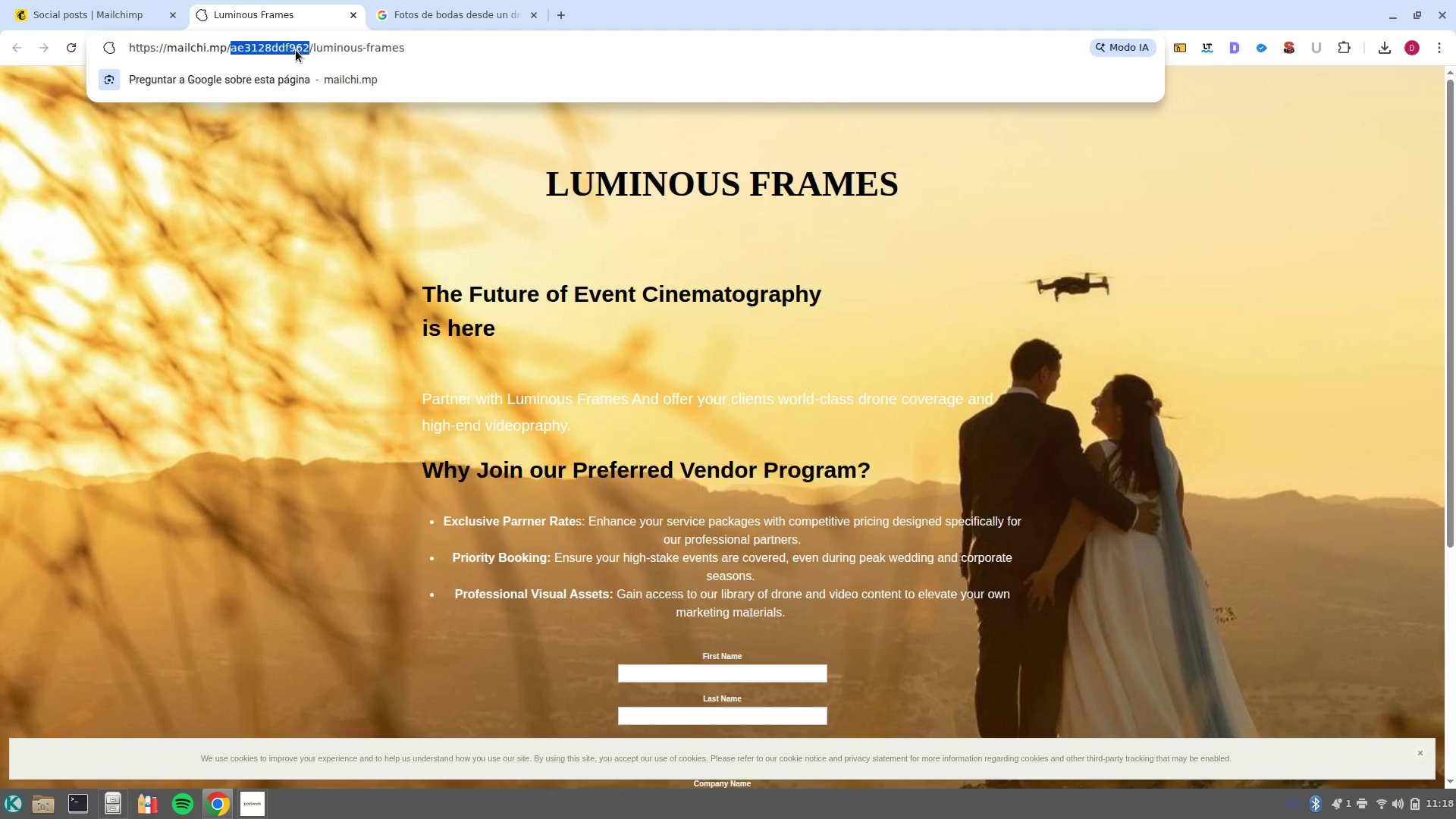 
left_click([296, 50])
 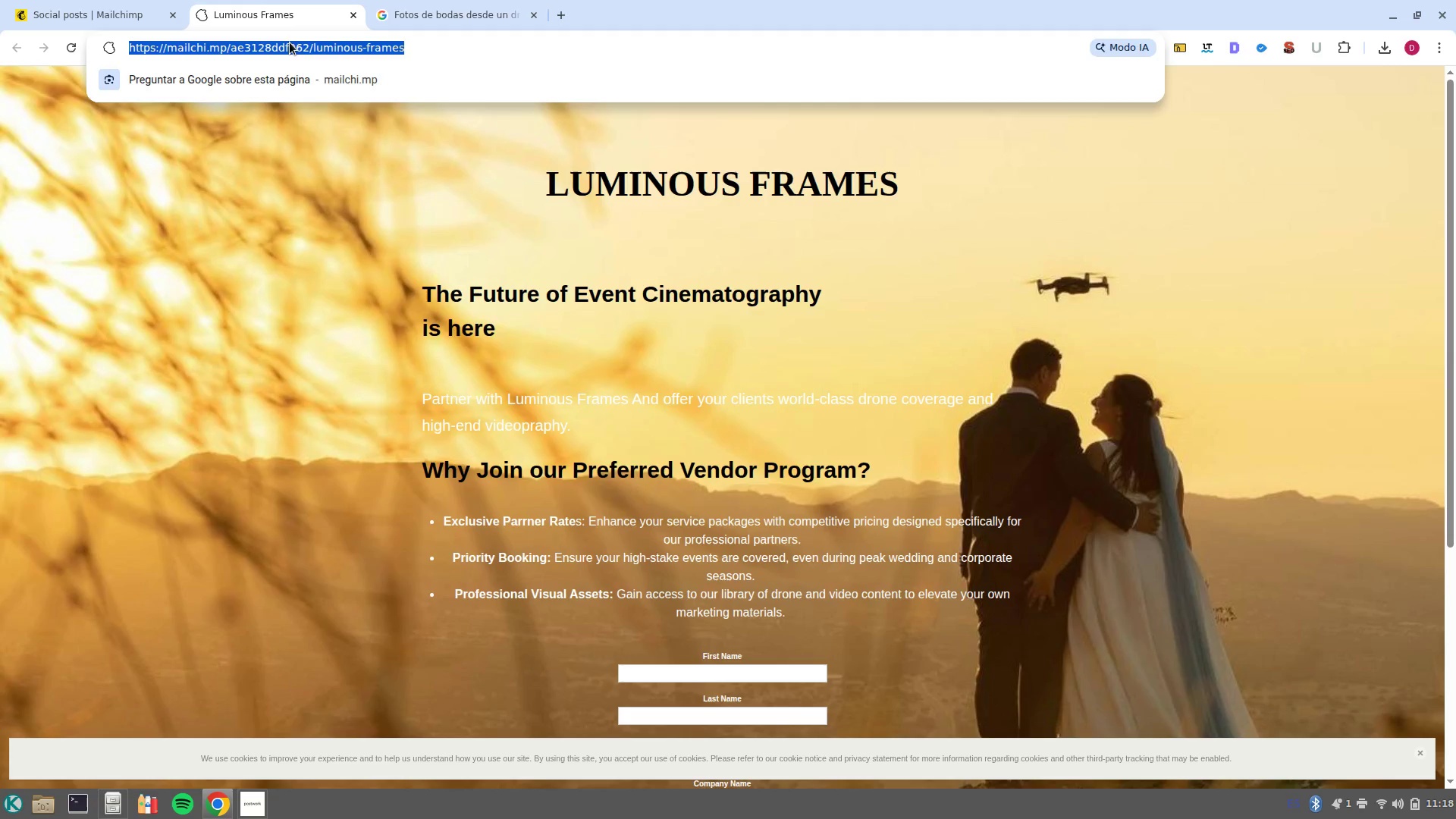 
key(Control+C)
 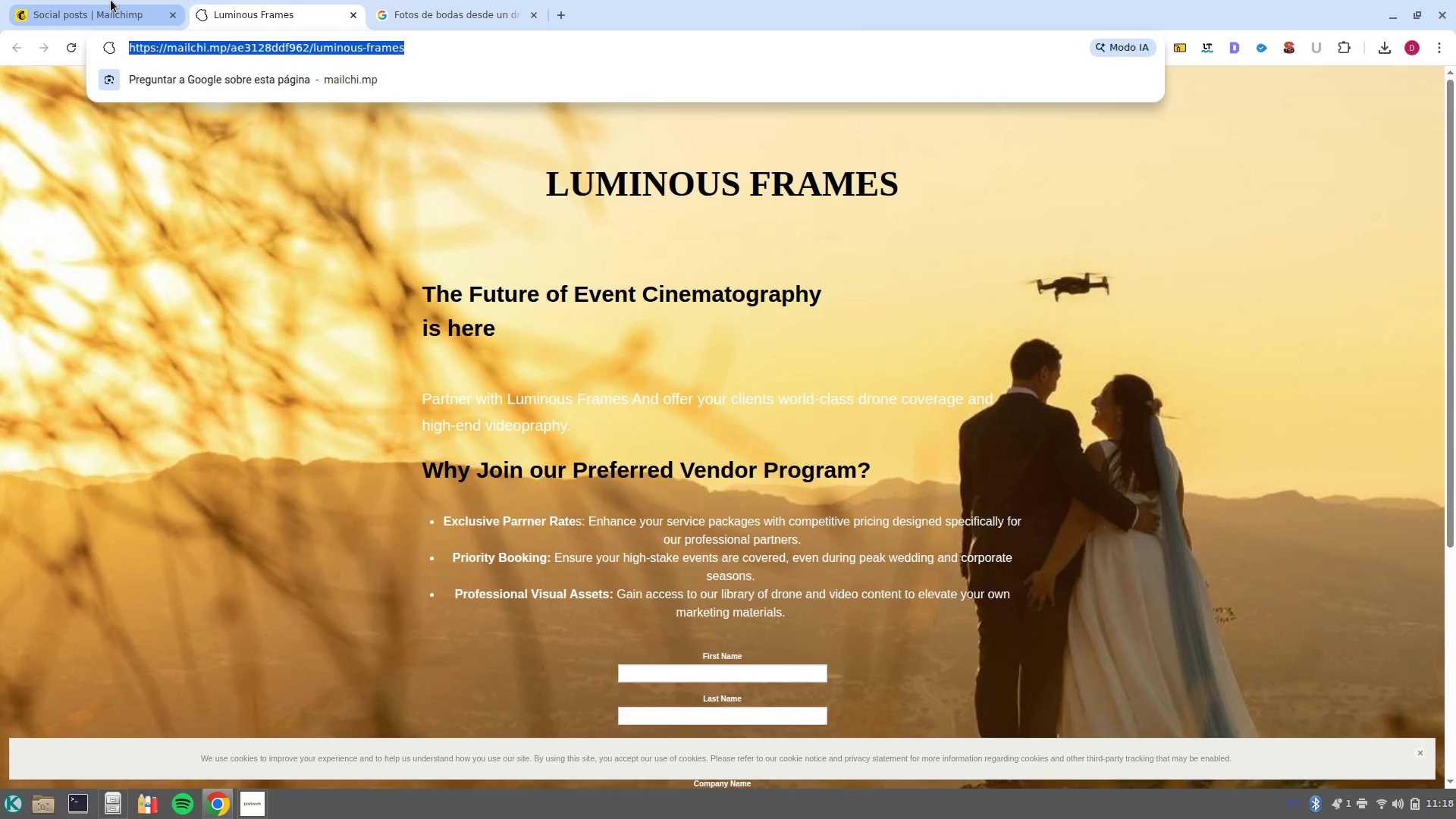 
left_click([111, 0])
 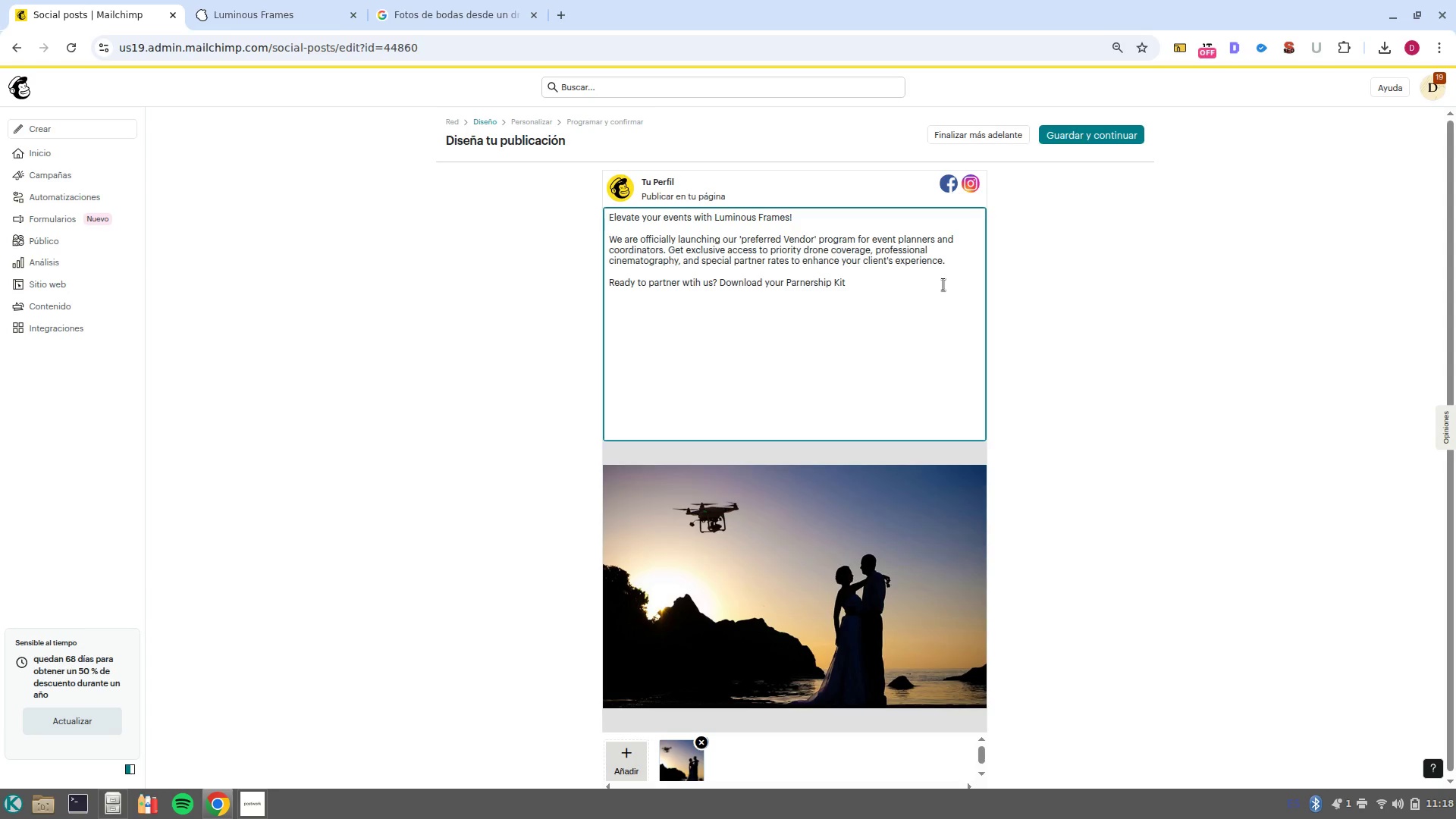 
key(Backspace)
 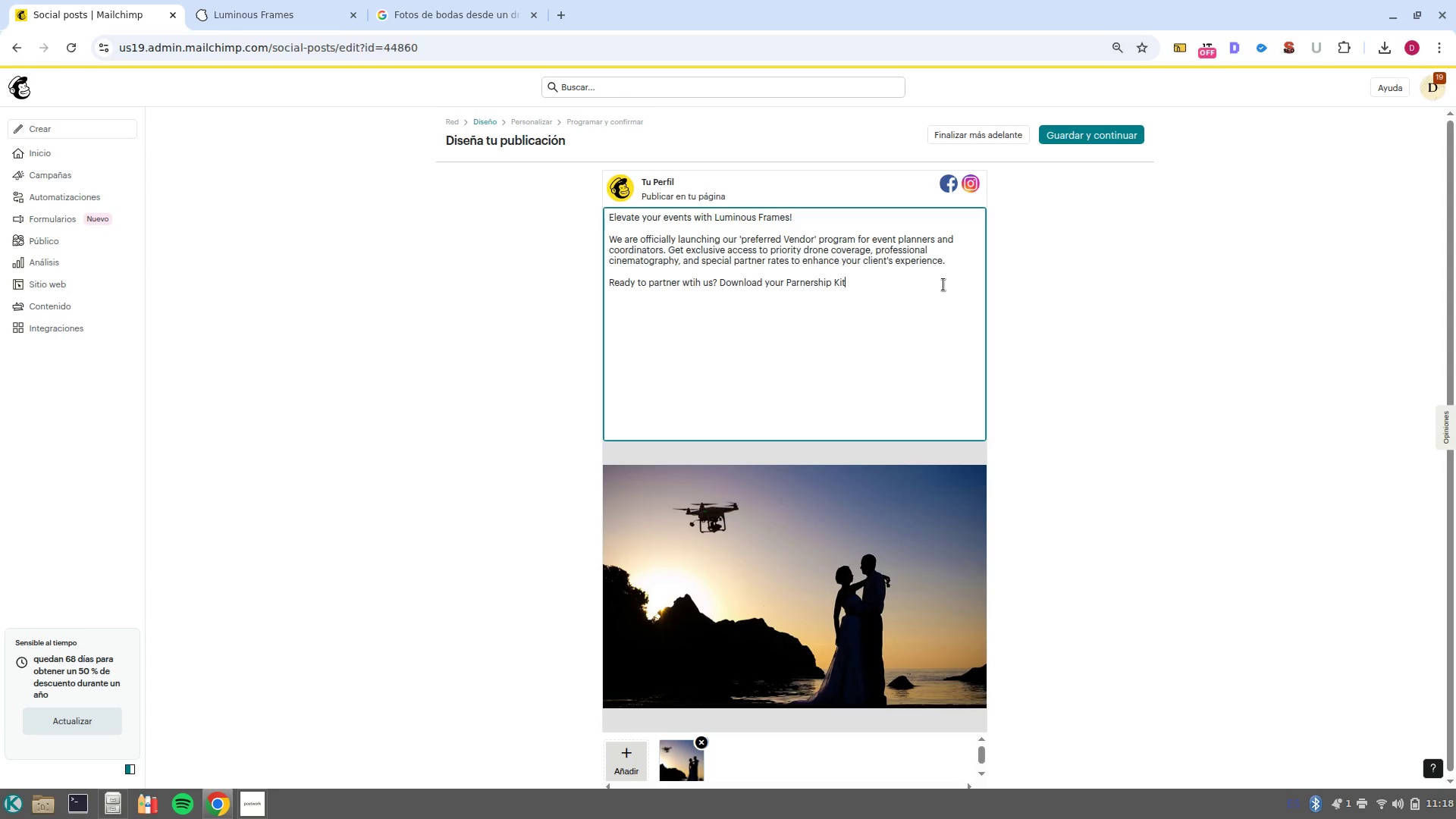 
key(Shift+ShiftLeft)
 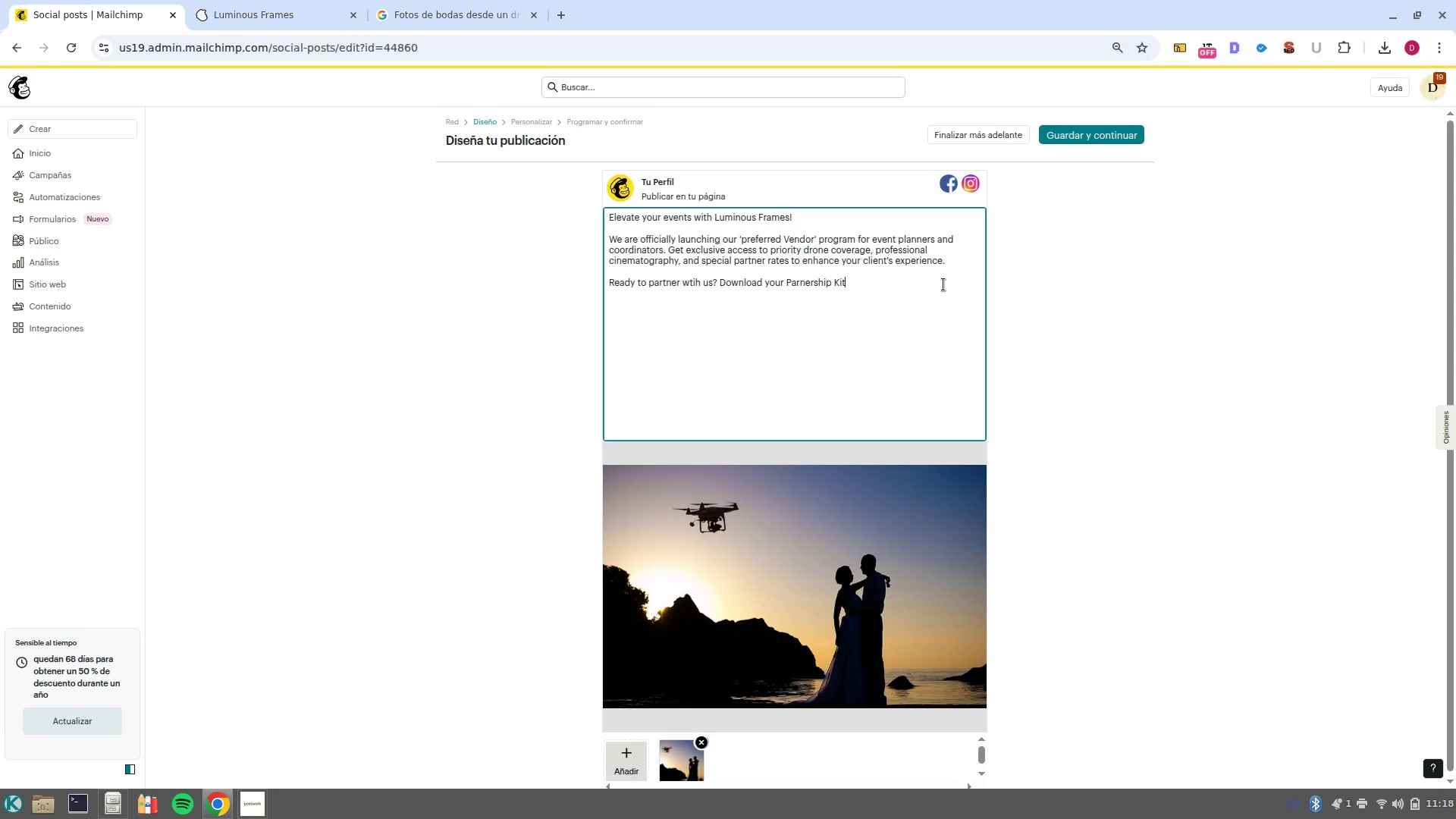 
key(Shift+Period)
 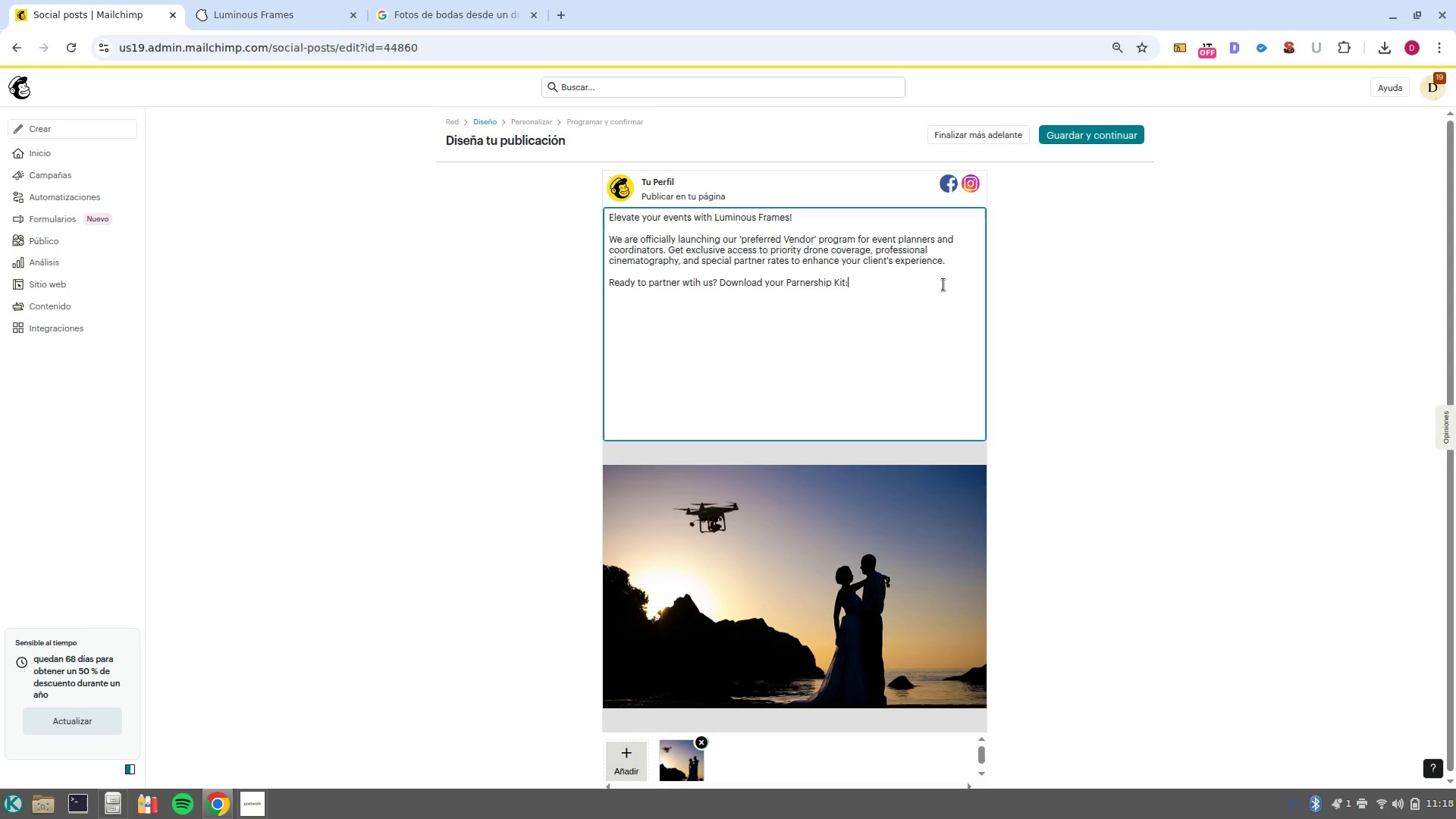 
key(Space)
 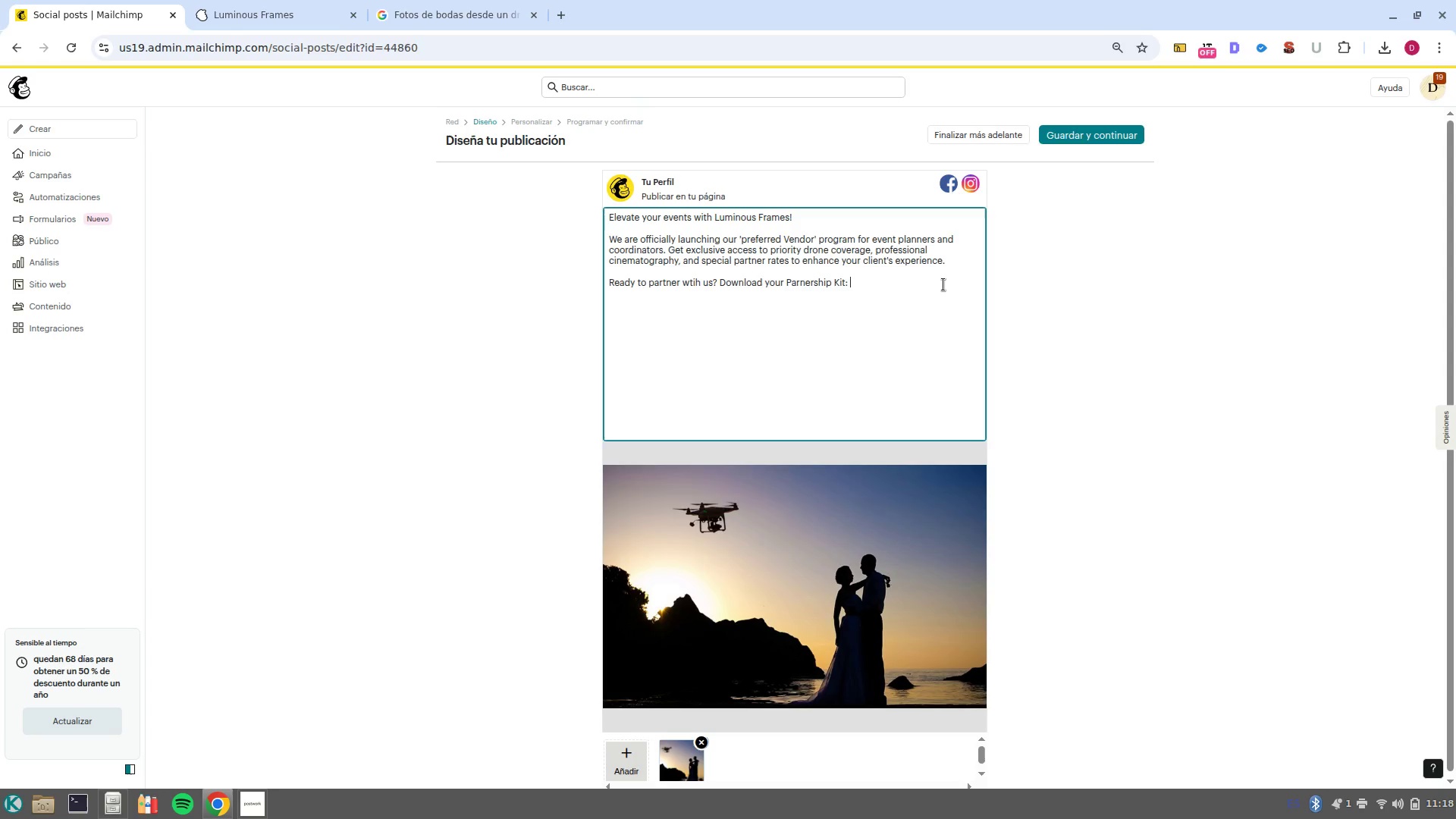 
key(Shift+Enter)
 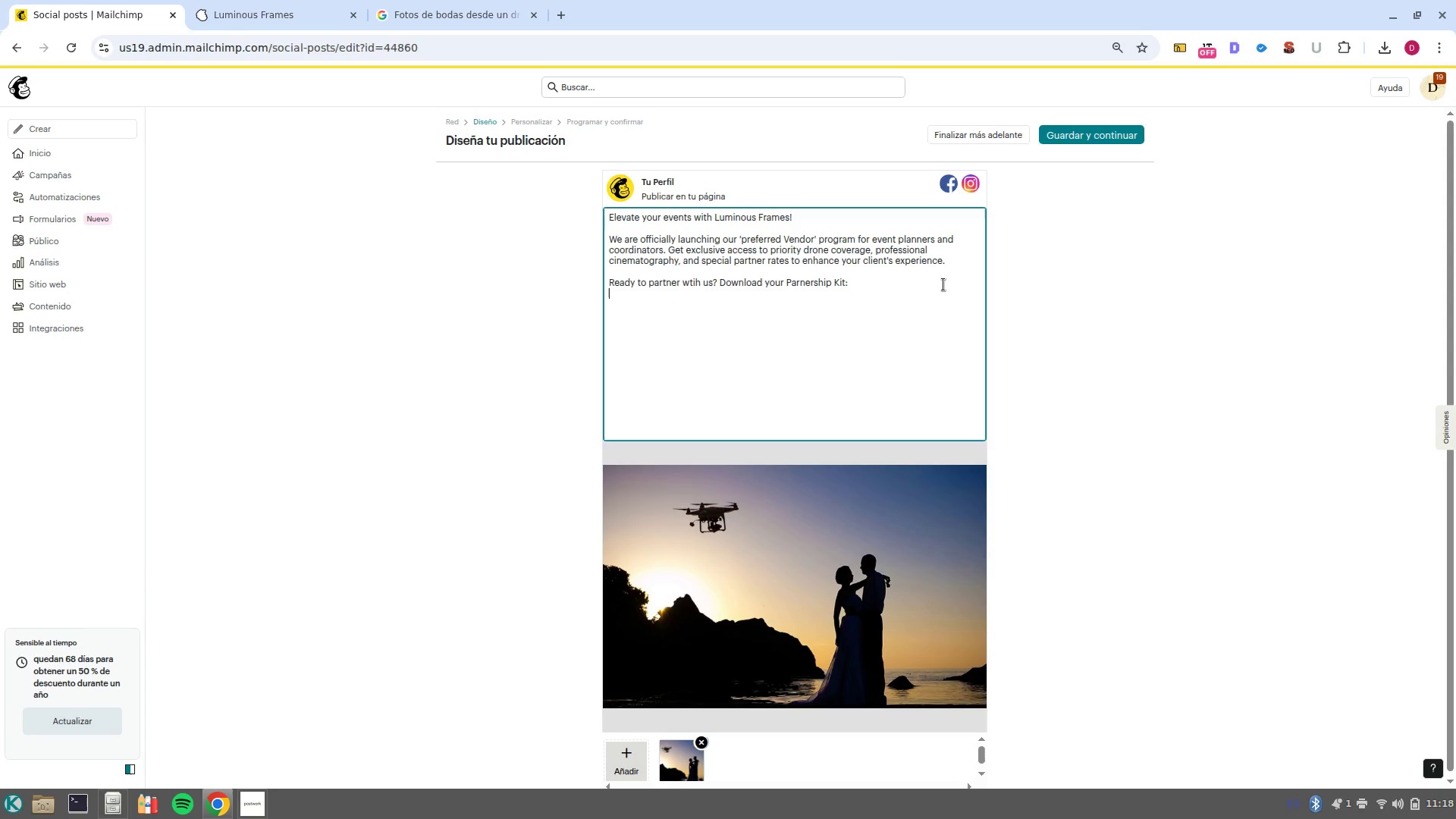 
key(Shift+Enter)
 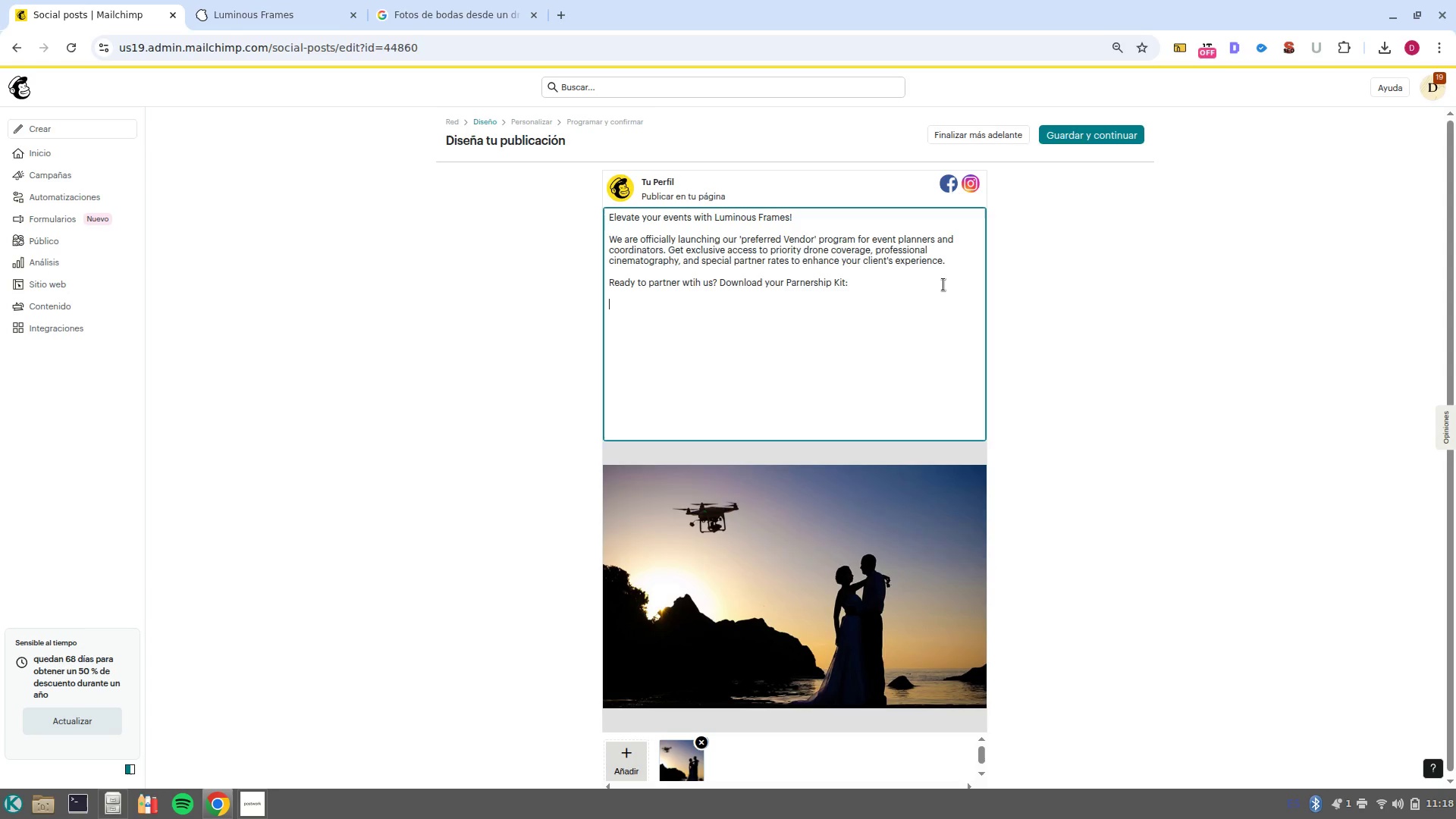 
key(Control+V)
 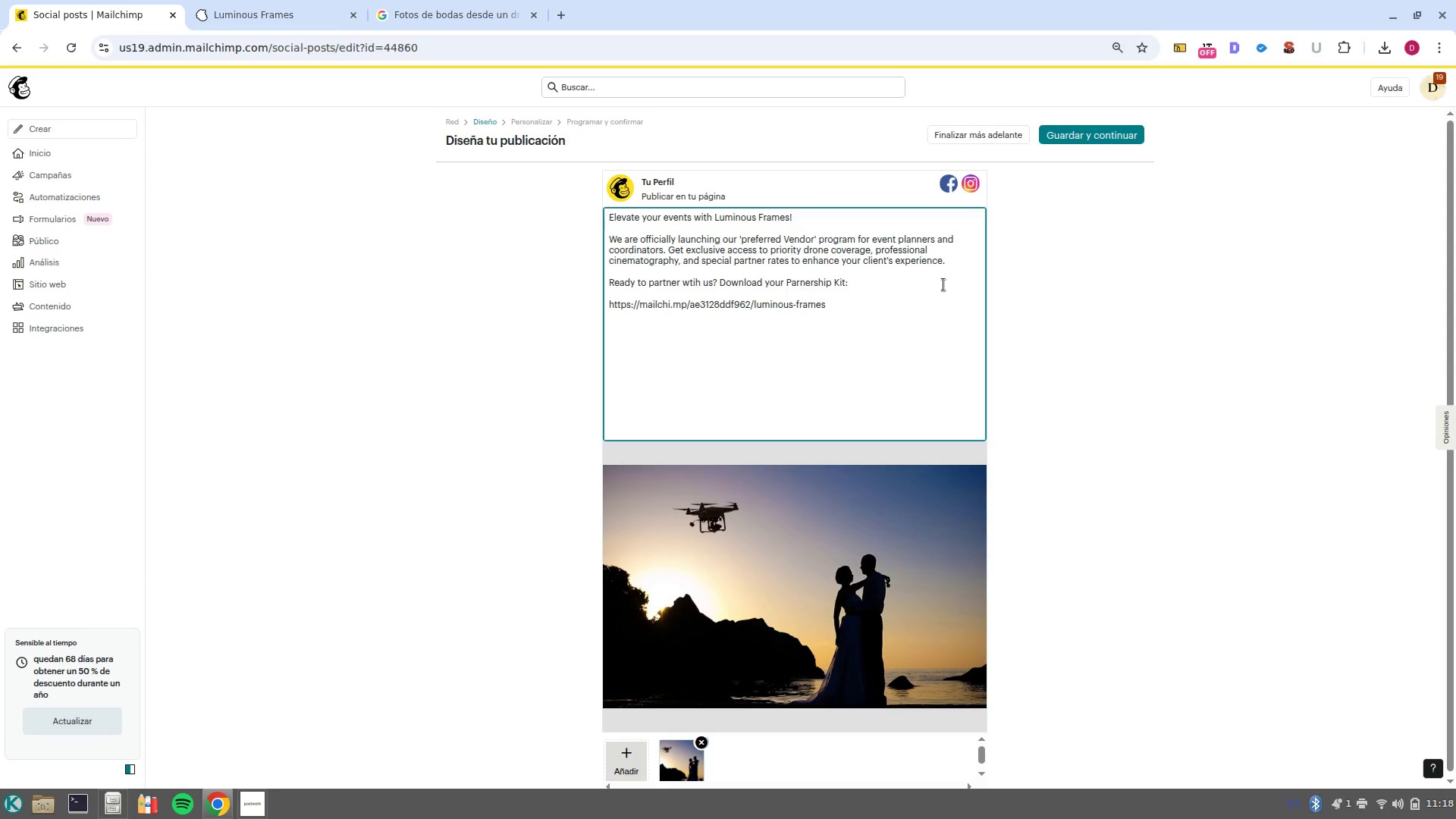 
key(Shift+Enter)
 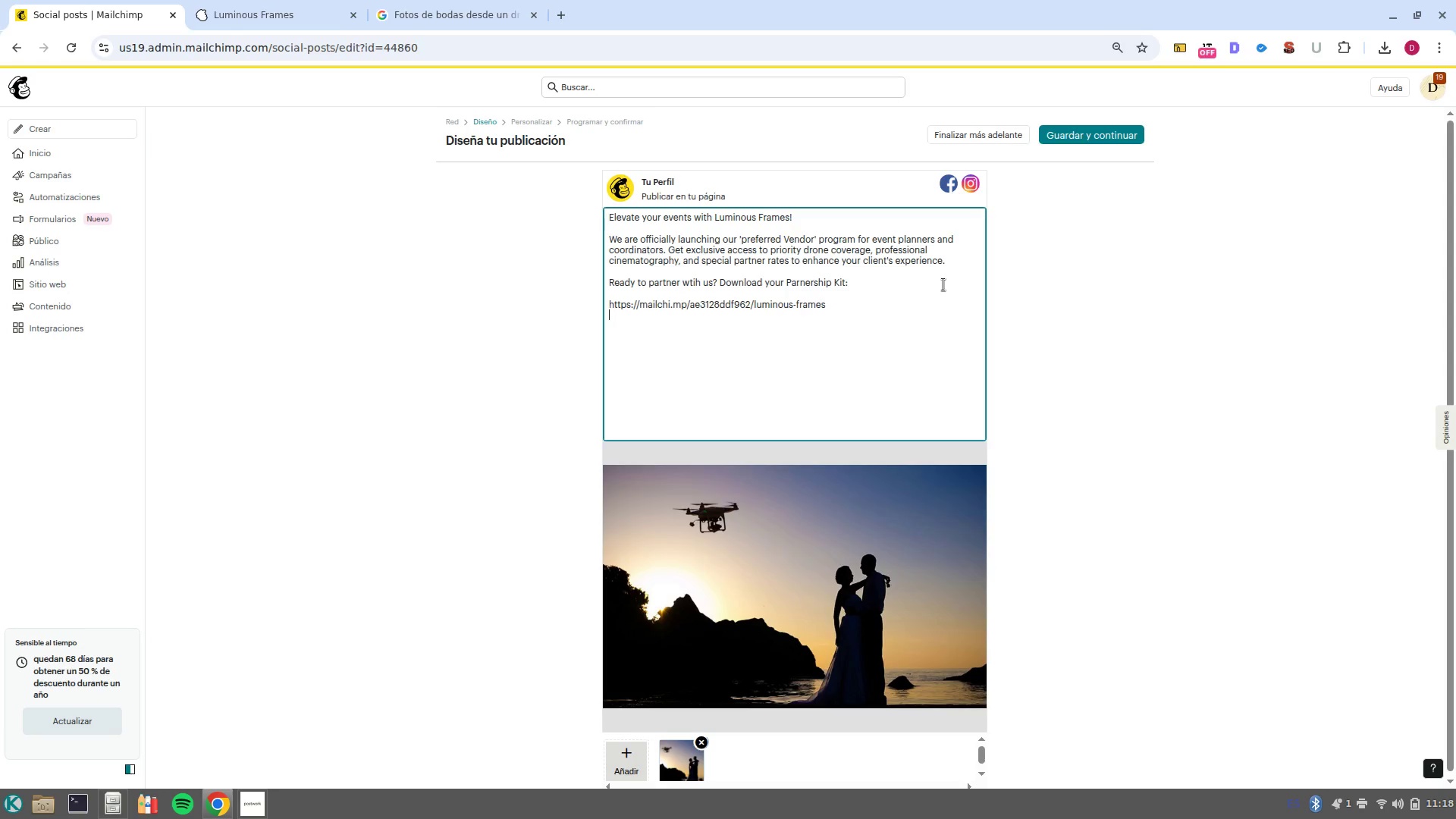 
key(Shift+Enter)
 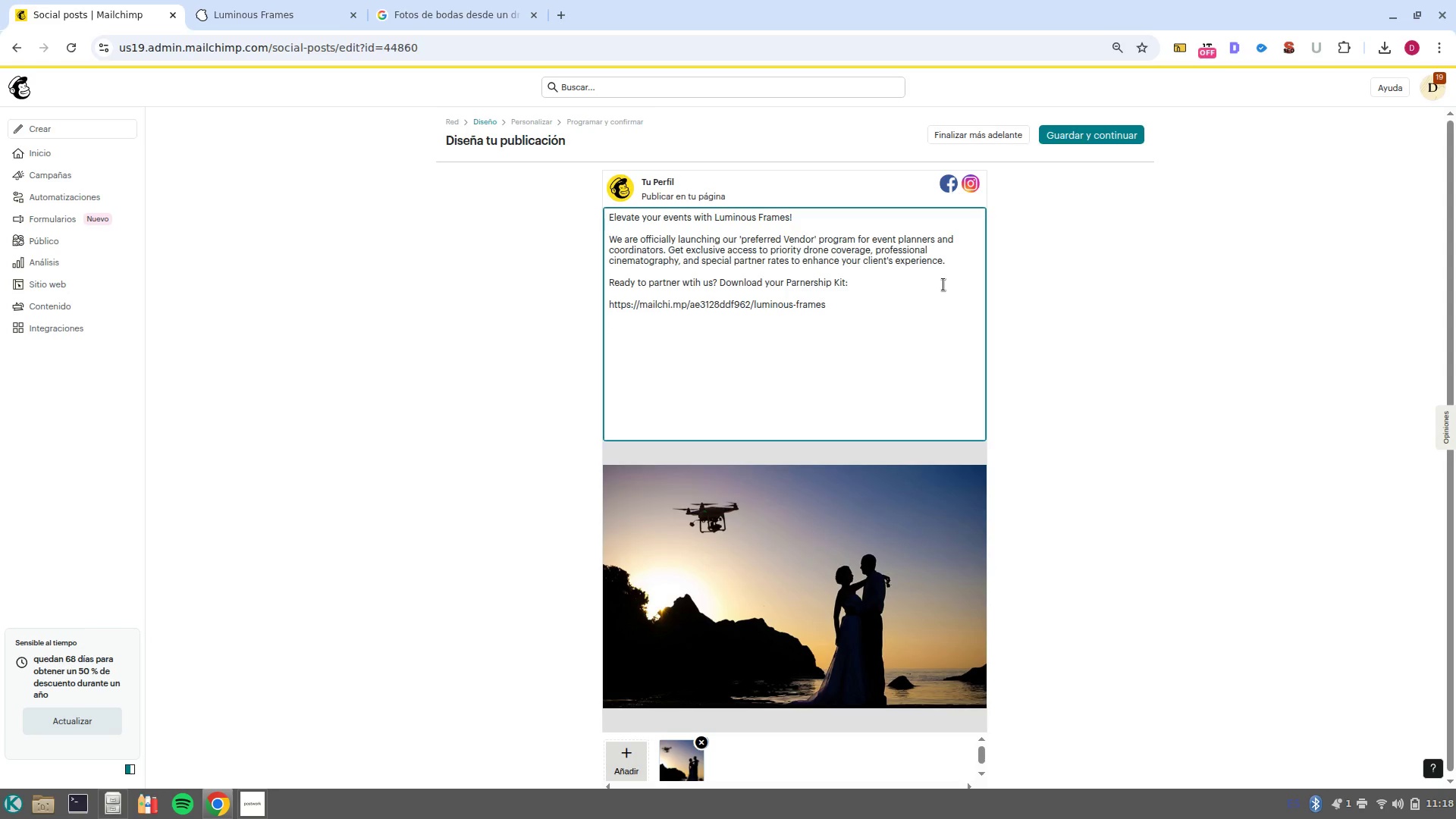 
wait(5.76)
 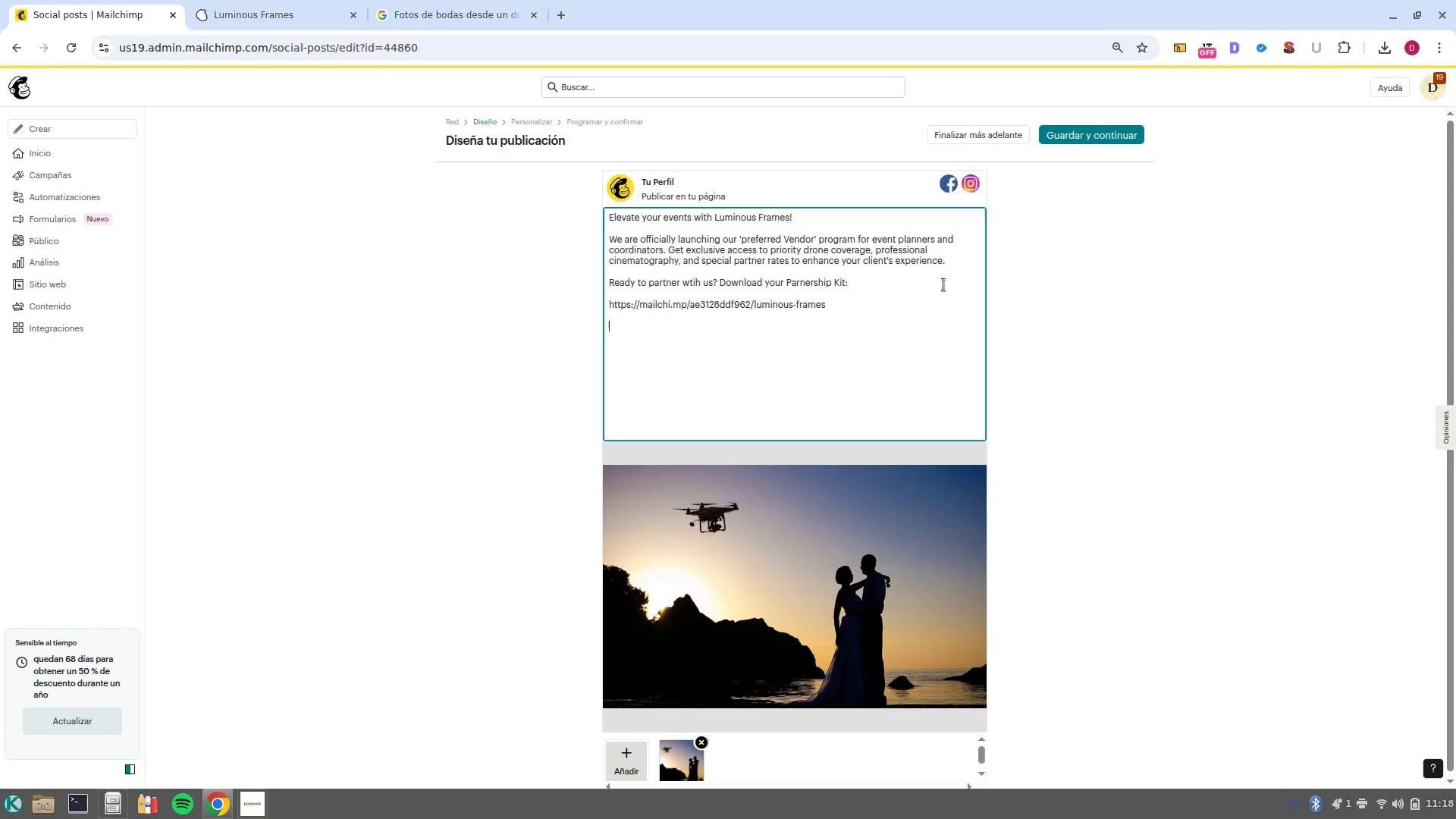 
left_click([848, 284])
 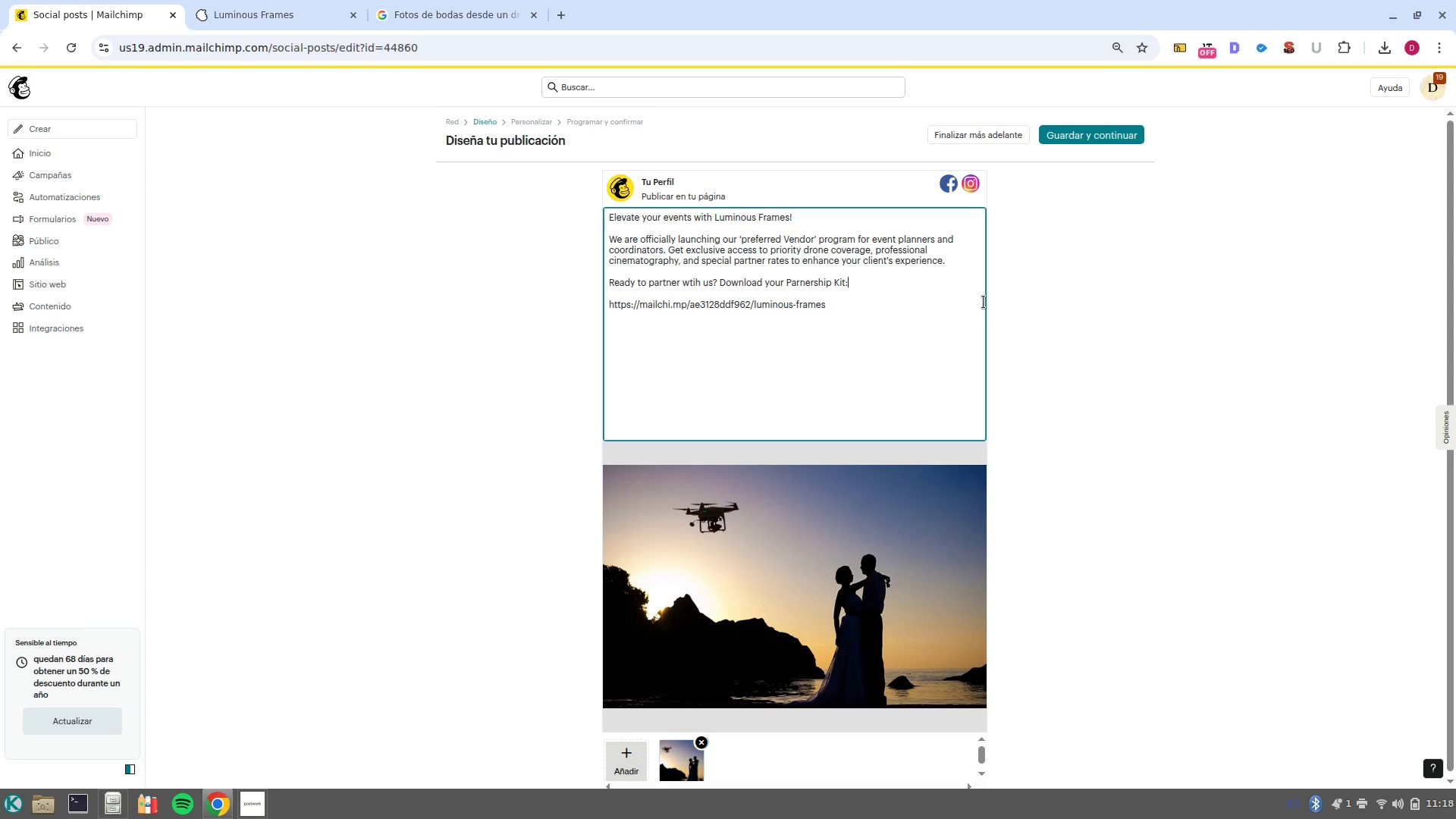 
key(ArrowLeft)
 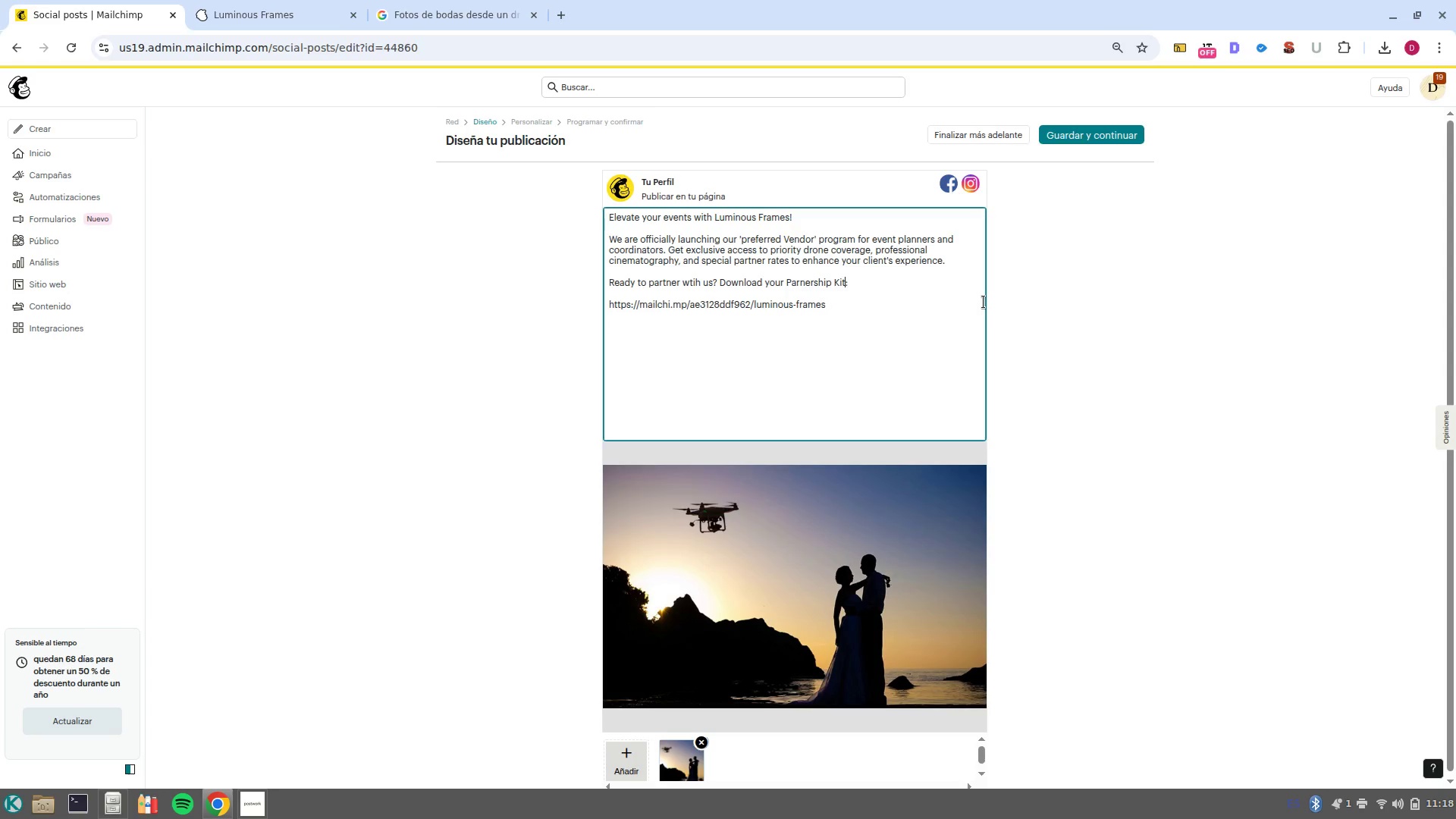 
type( now)
 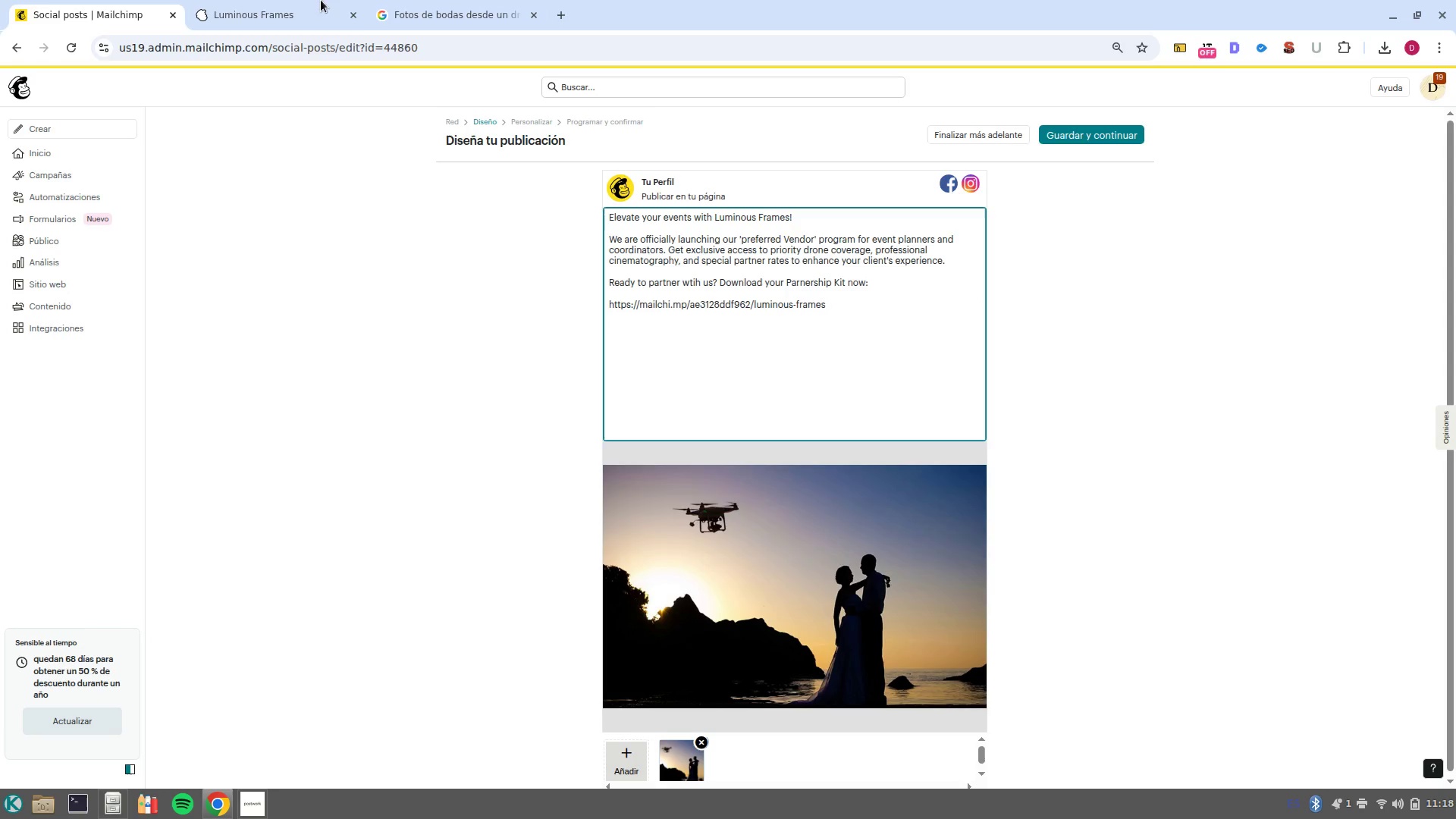 
left_click([218, 0])
 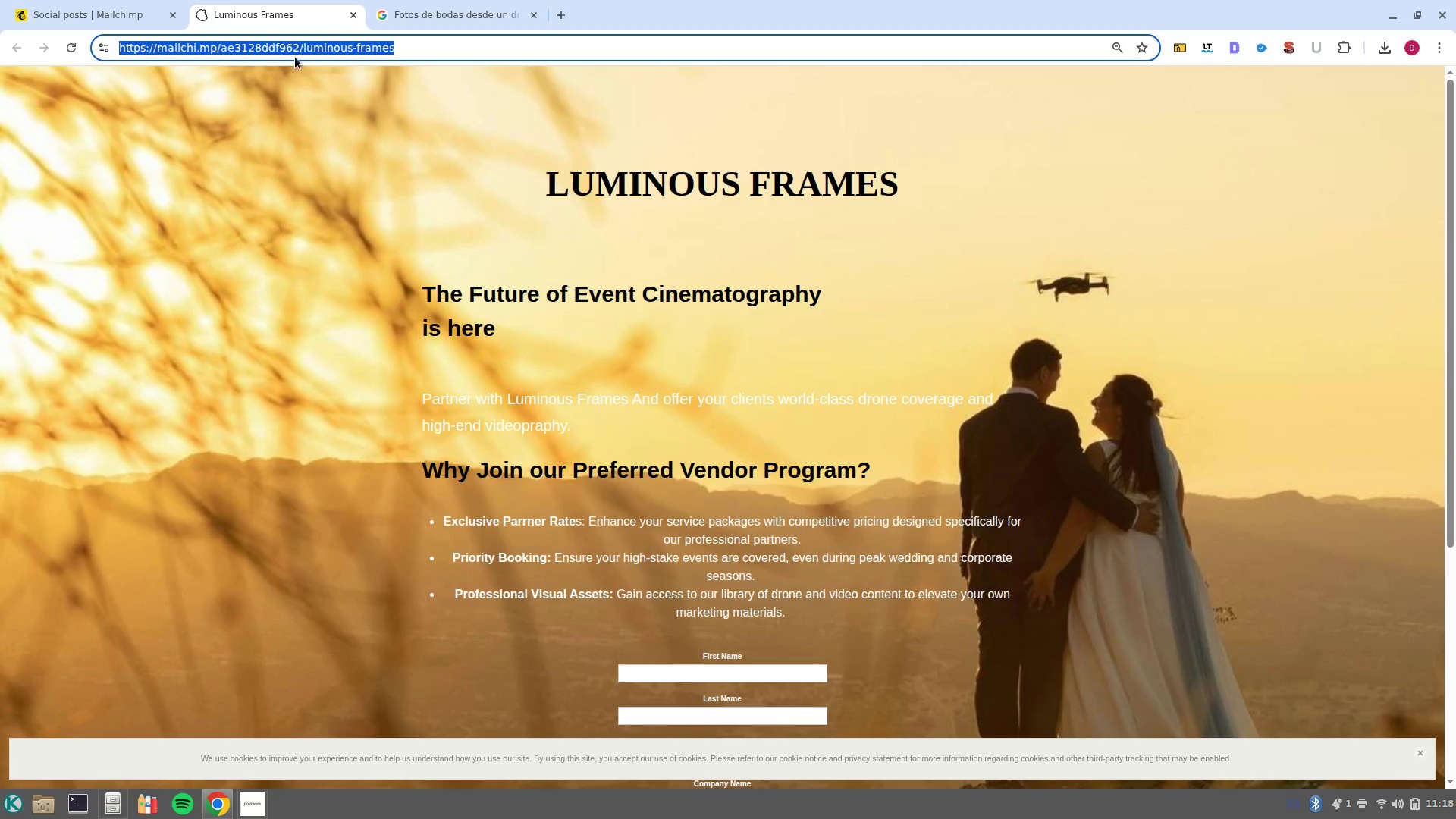 
scroll: coordinate [664, 393], scroll_direction: down, amount: 3.0
 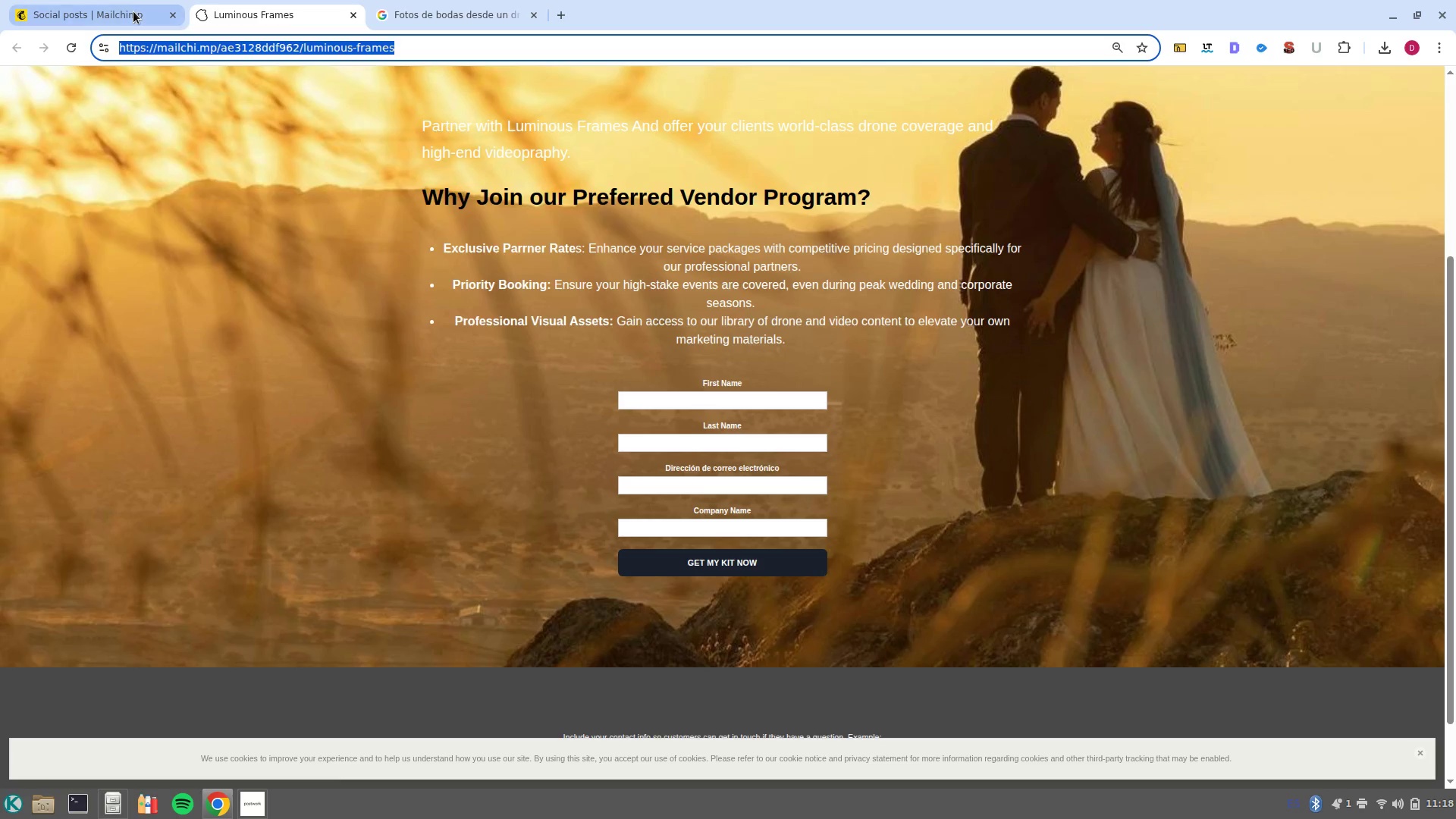 
left_click([133, 11])
 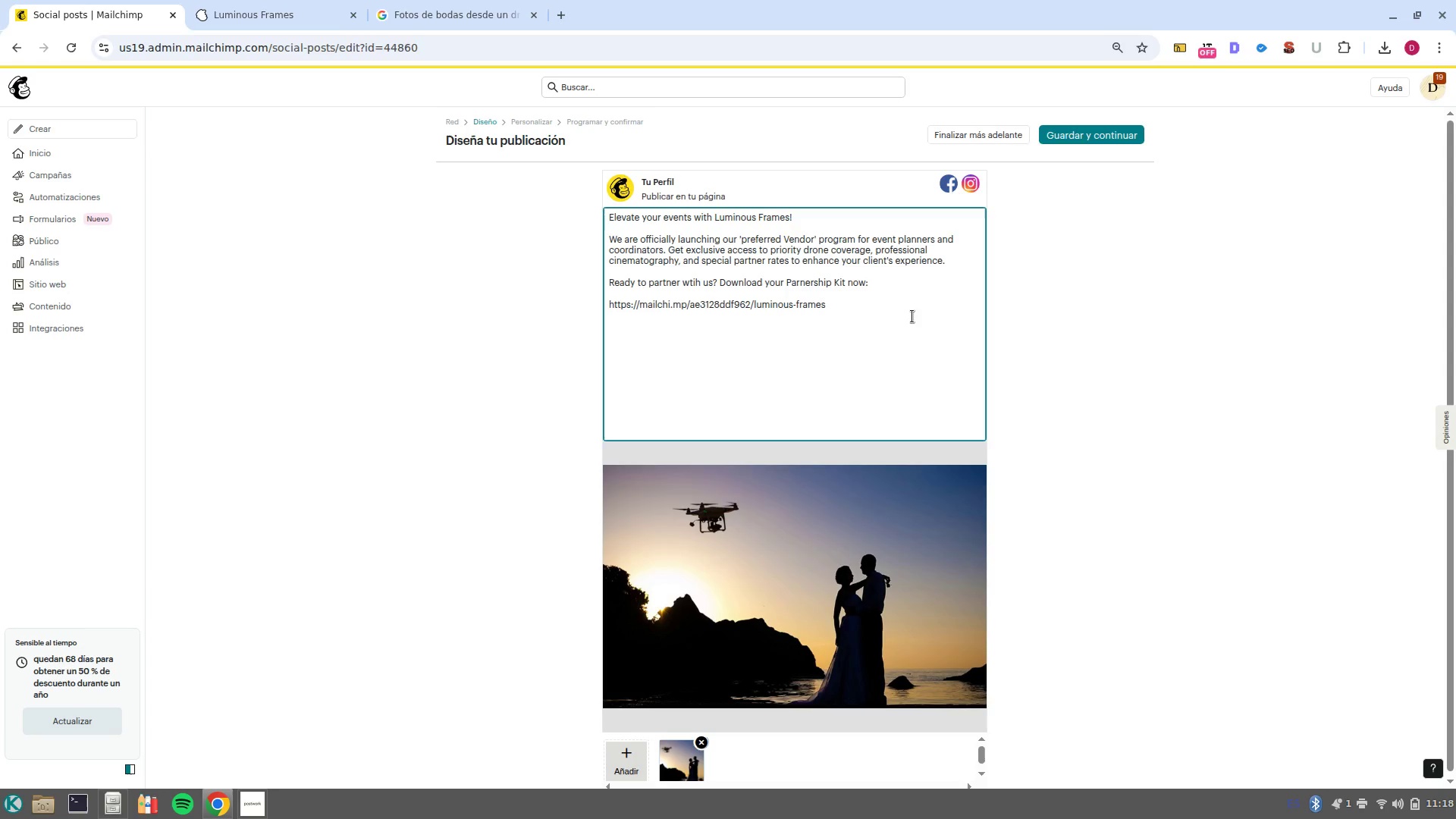 
left_click([886, 327])
 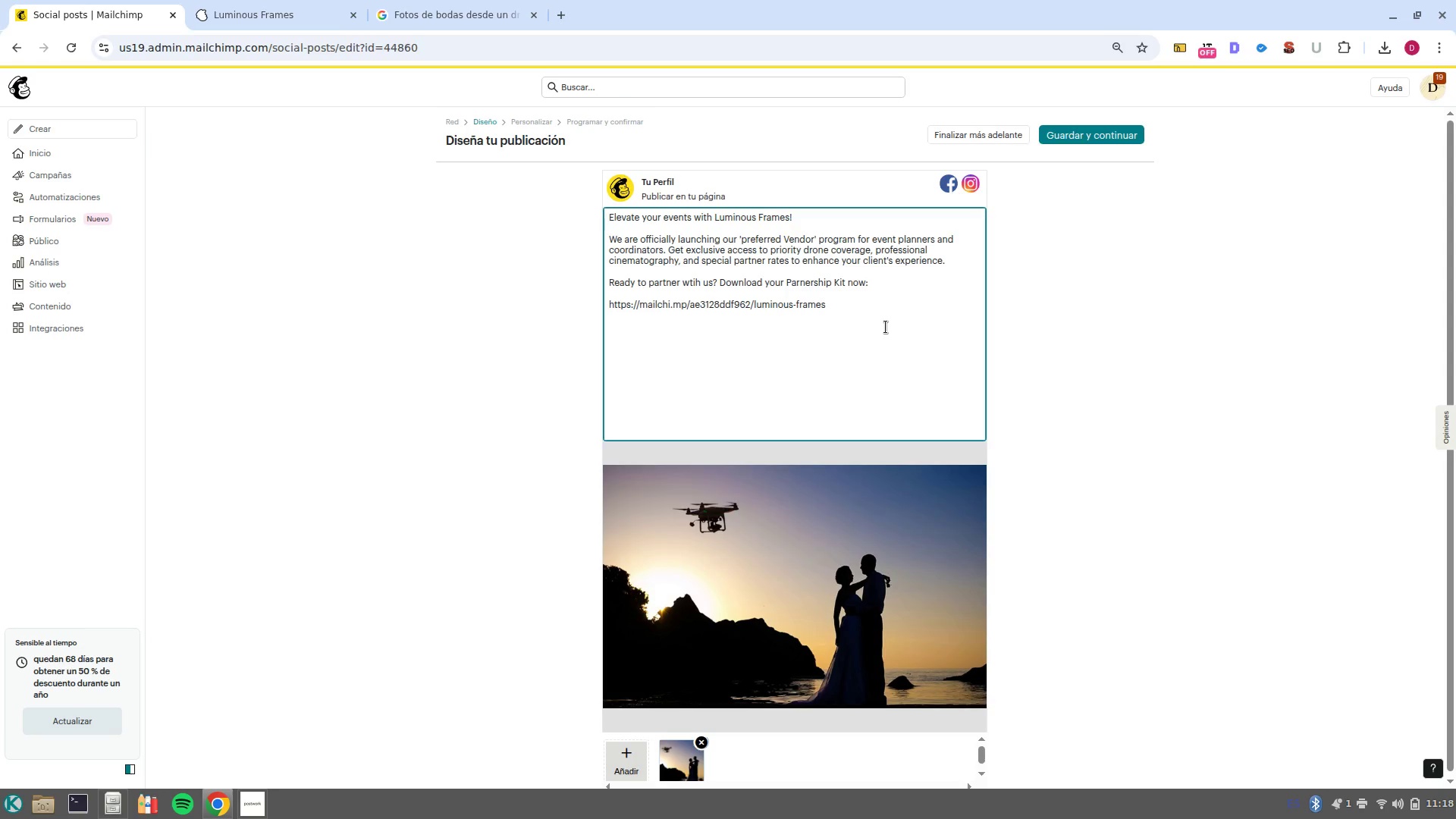 
type(#Event)
key(Backspace)
key(Backspace)
key(Backspace)
key(Backspace)
key(Backspace)
key(Backspace)
type(3EventPlanning #Lo)
key(Backspace)
type(uminousFrames #)
key(Backspace)
type(3)